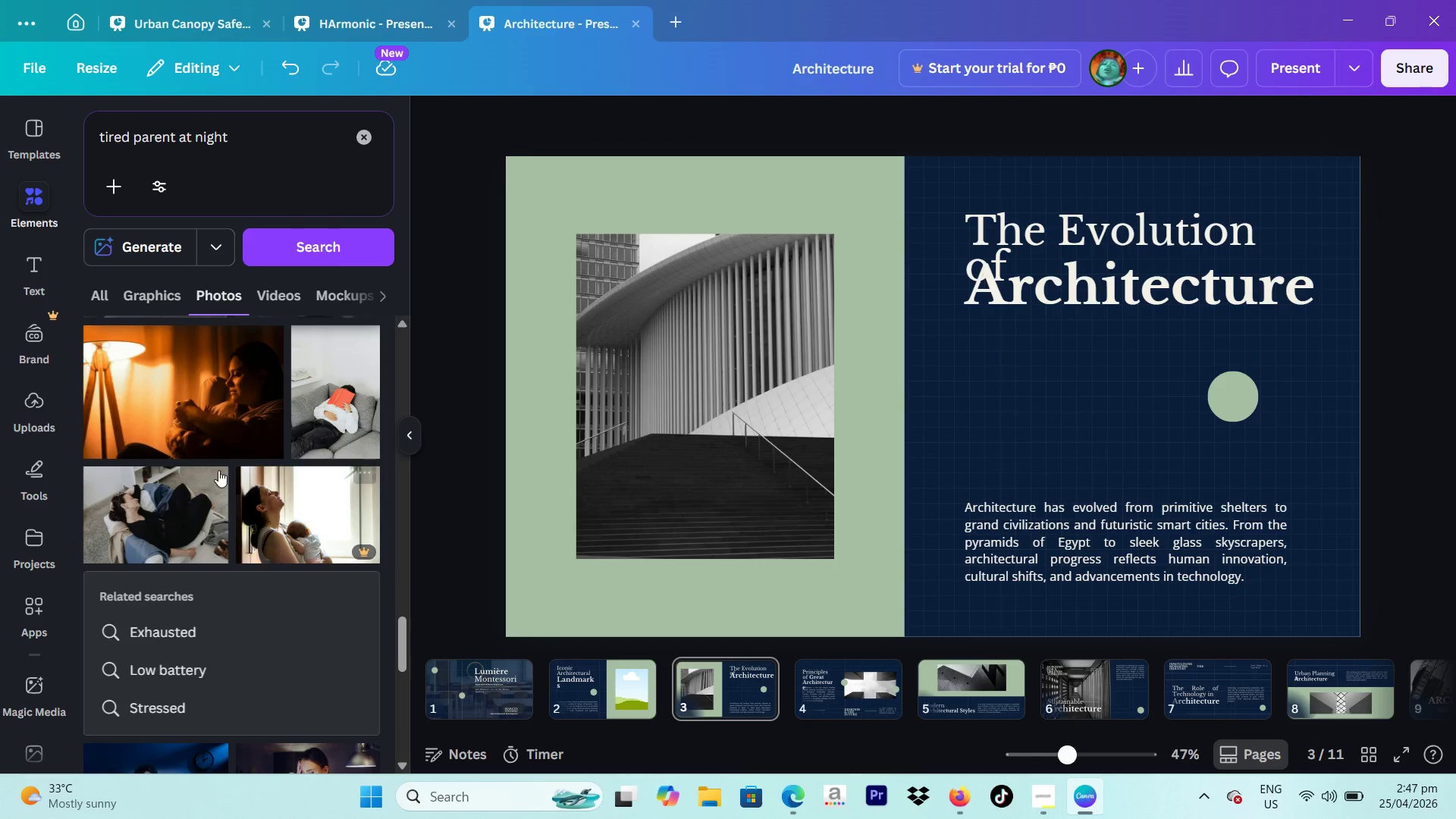 
left_click([180, 421])
 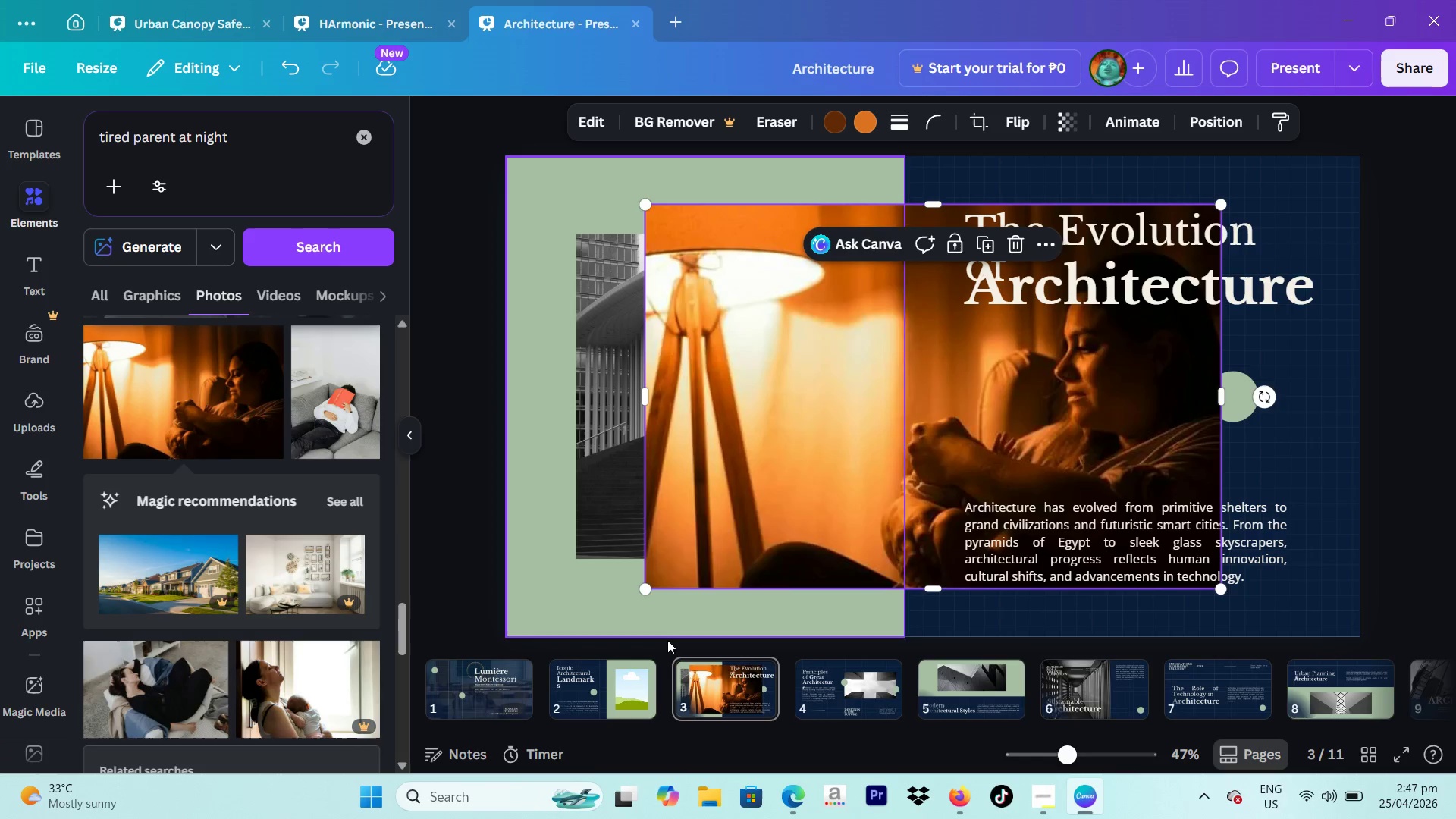 
left_click_drag(start_coordinate=[883, 397], to_coordinate=[654, 695])
 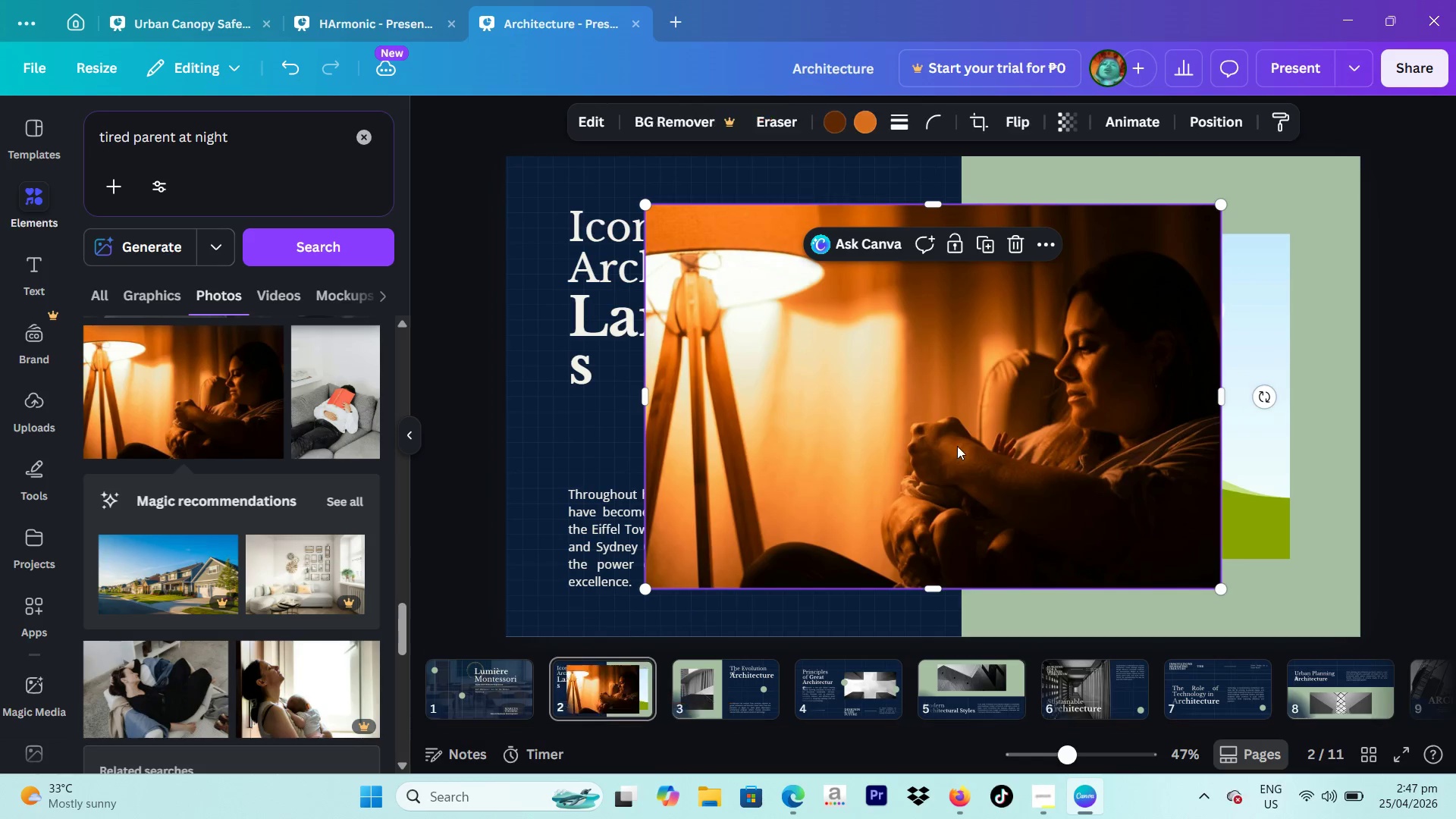 
left_click_drag(start_coordinate=[959, 444], to_coordinate=[1097, 441])
 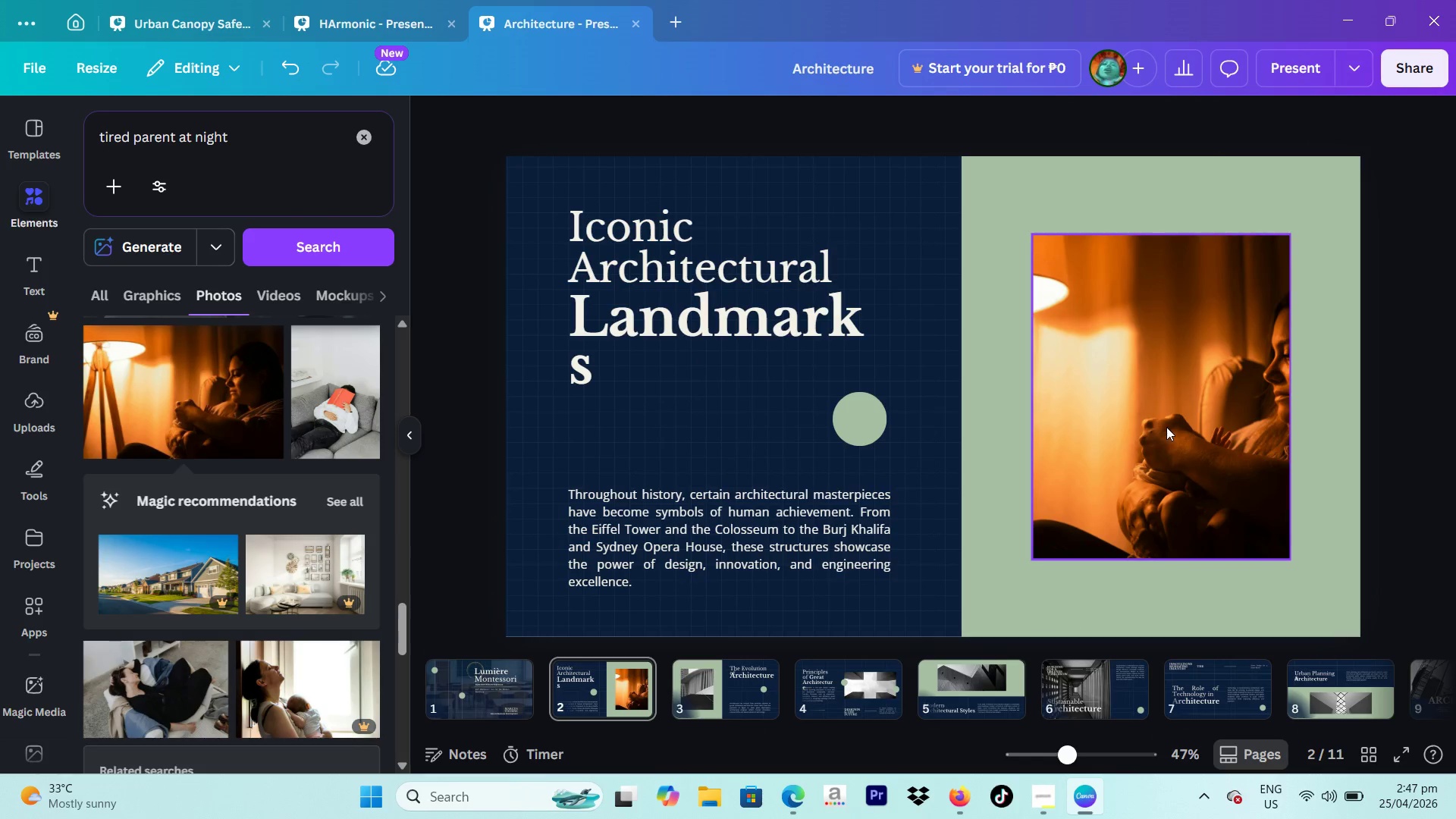 
double_click([1166, 427])
 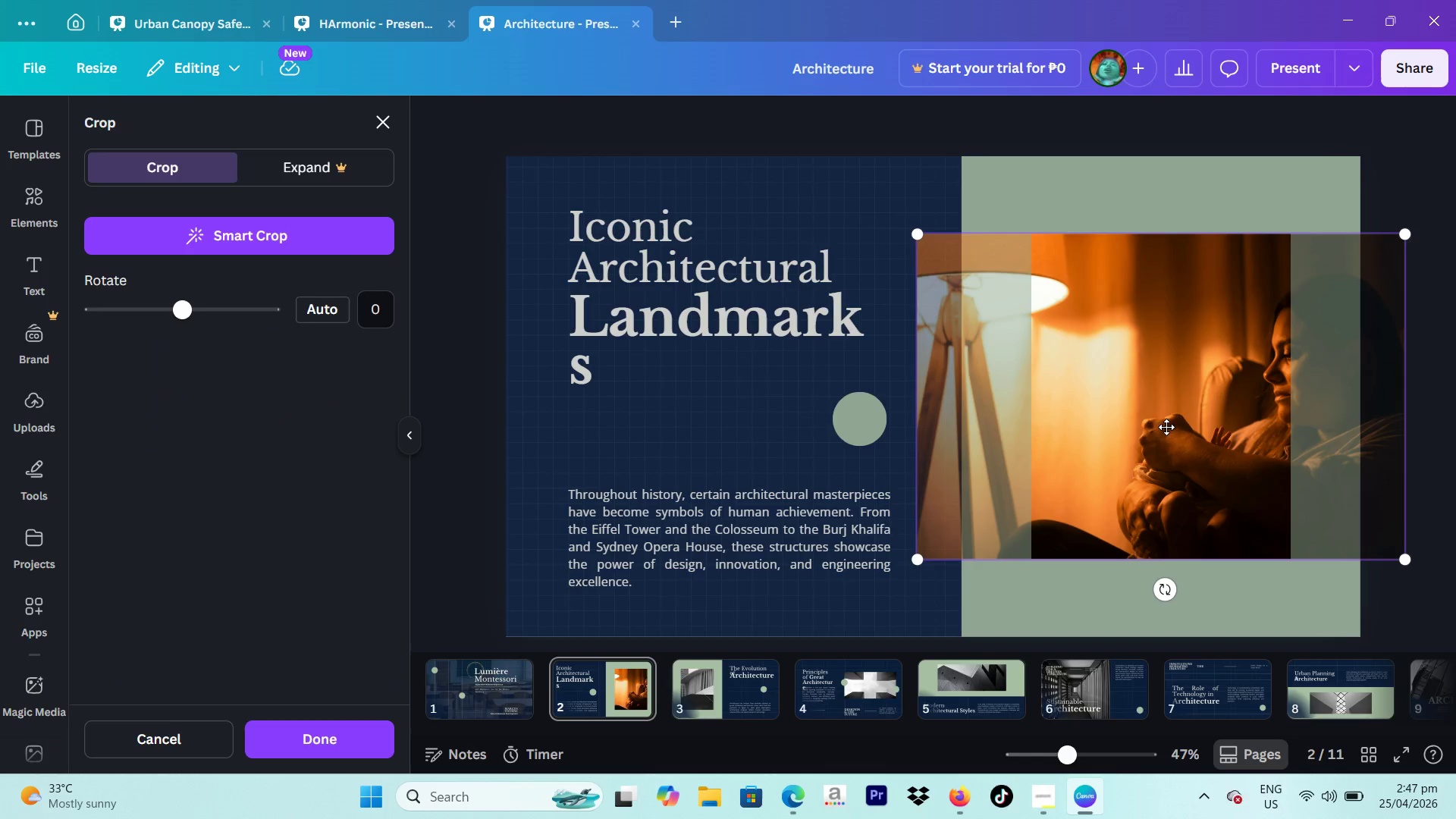 
left_click_drag(start_coordinate=[1166, 427], to_coordinate=[1084, 435])
 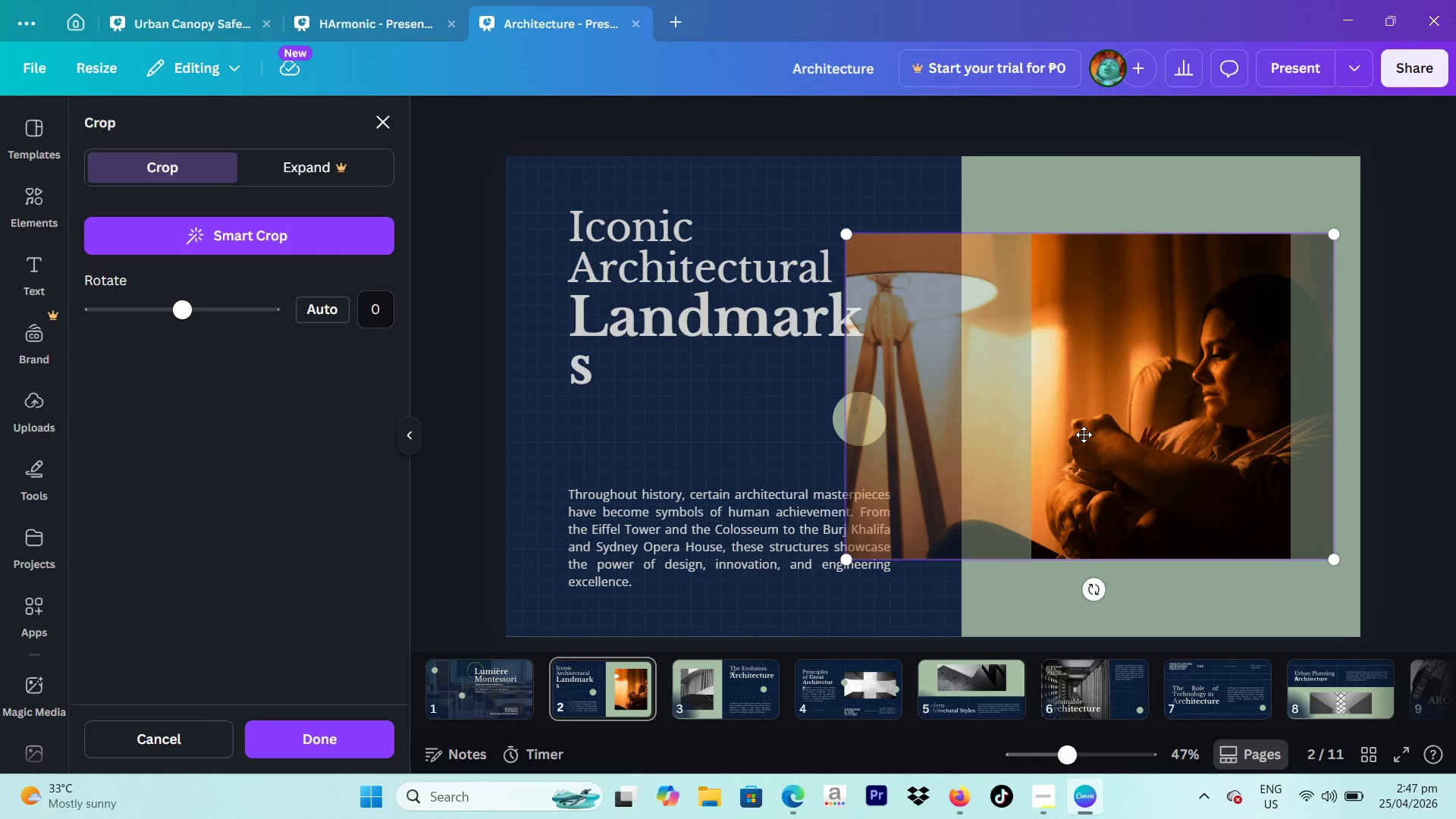 
left_click([1084, 435])
 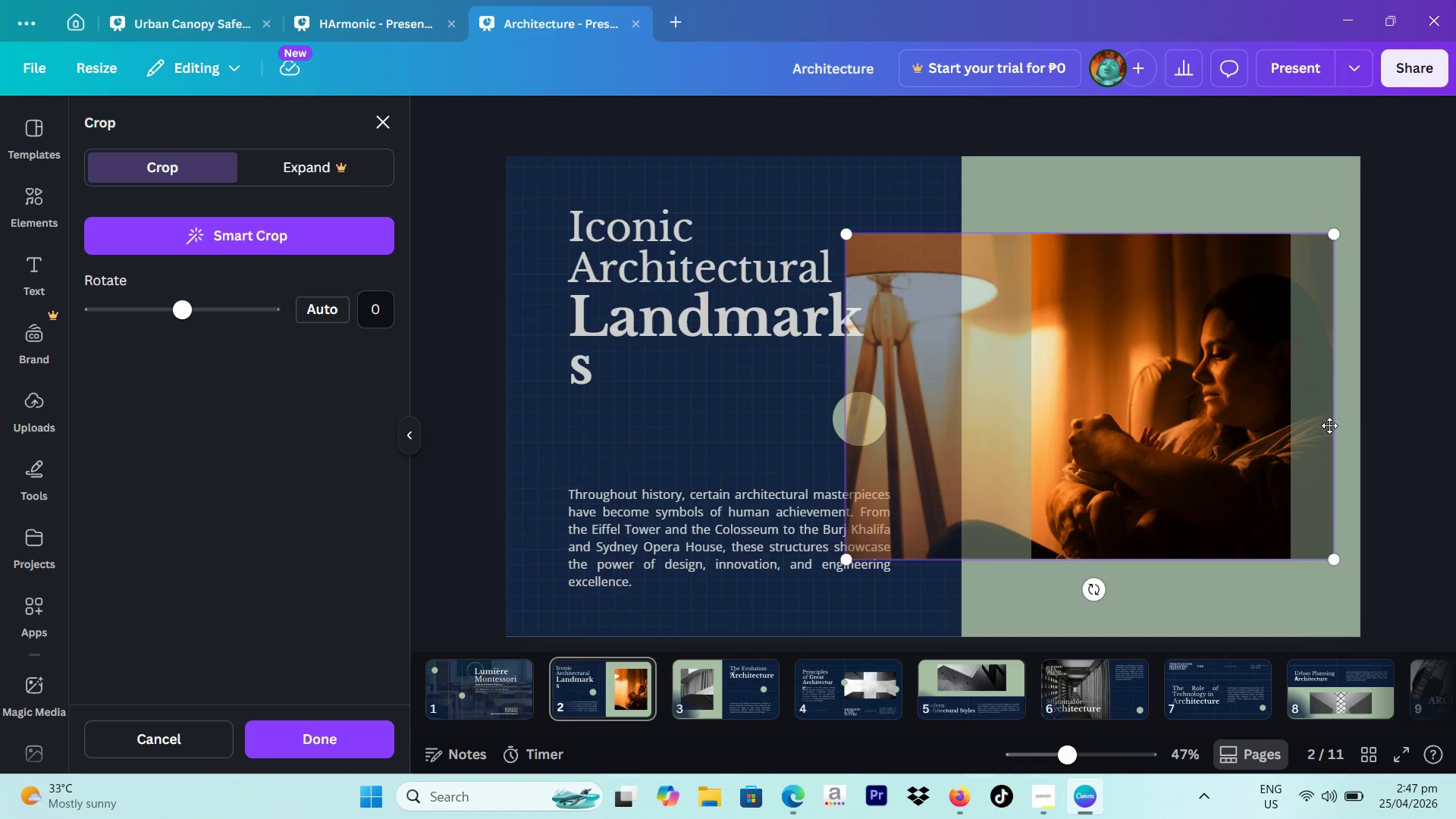 
left_click([1371, 412])
 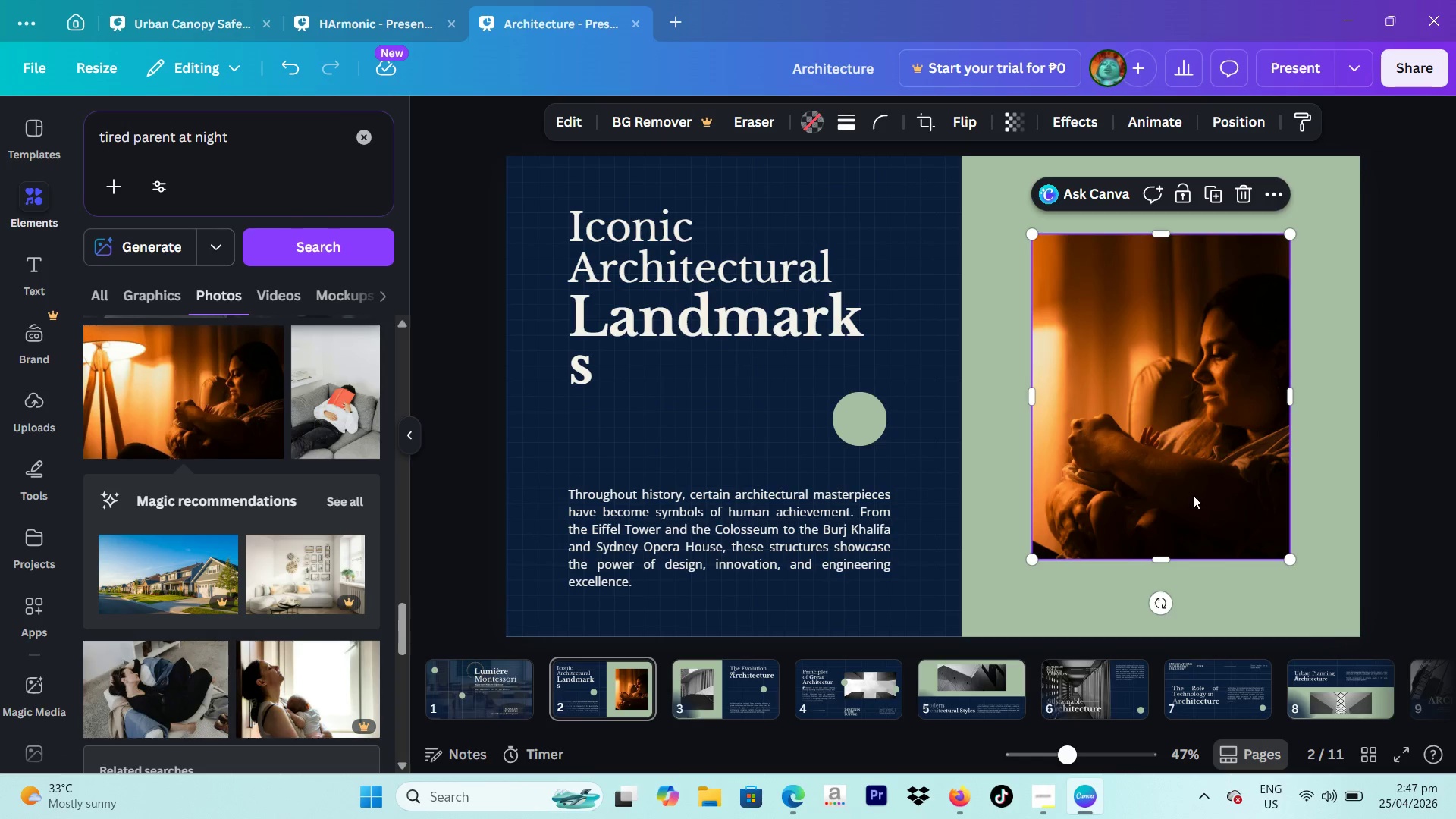 
left_click([667, 263])
 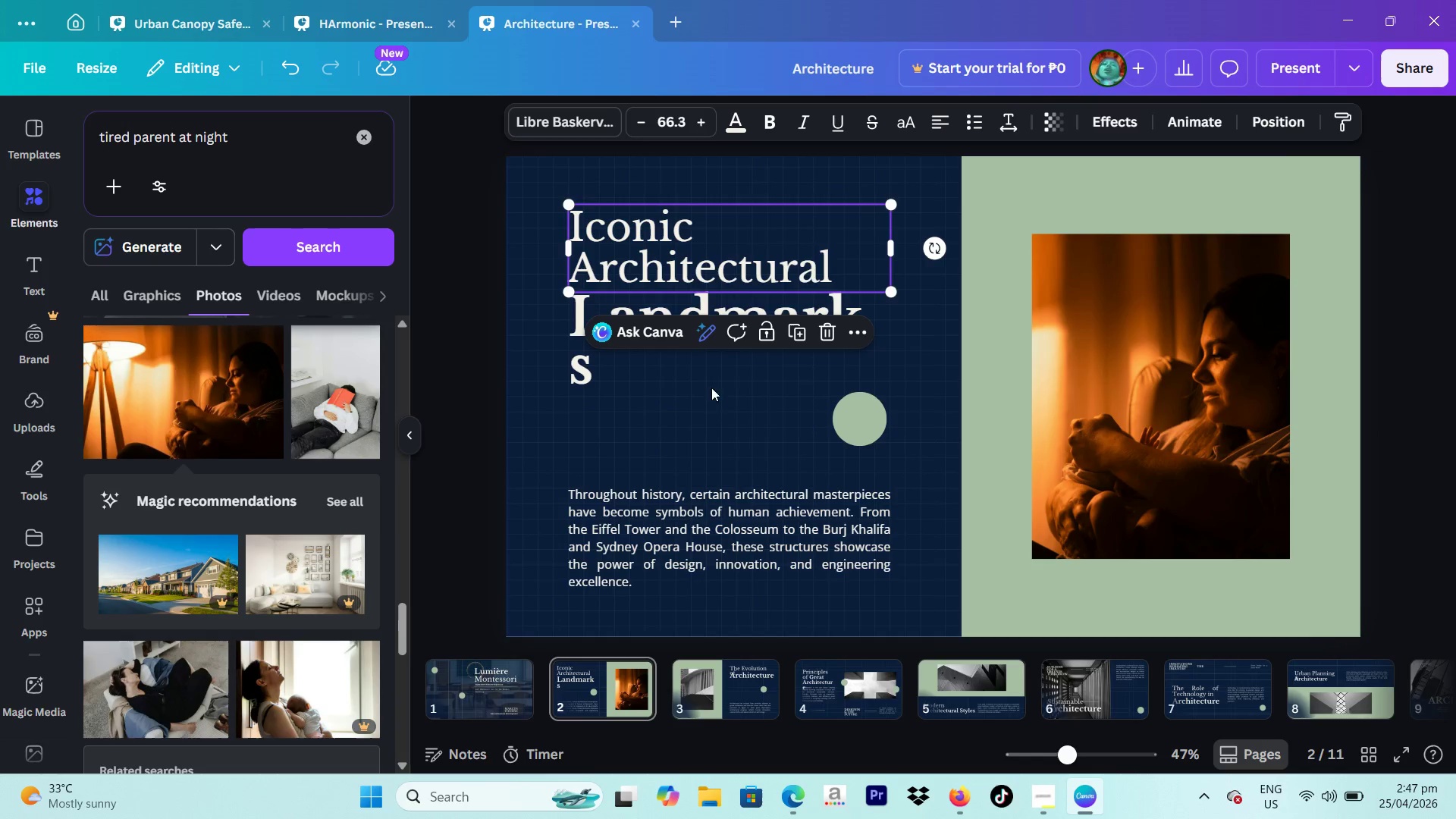 
left_click([505, 685])
 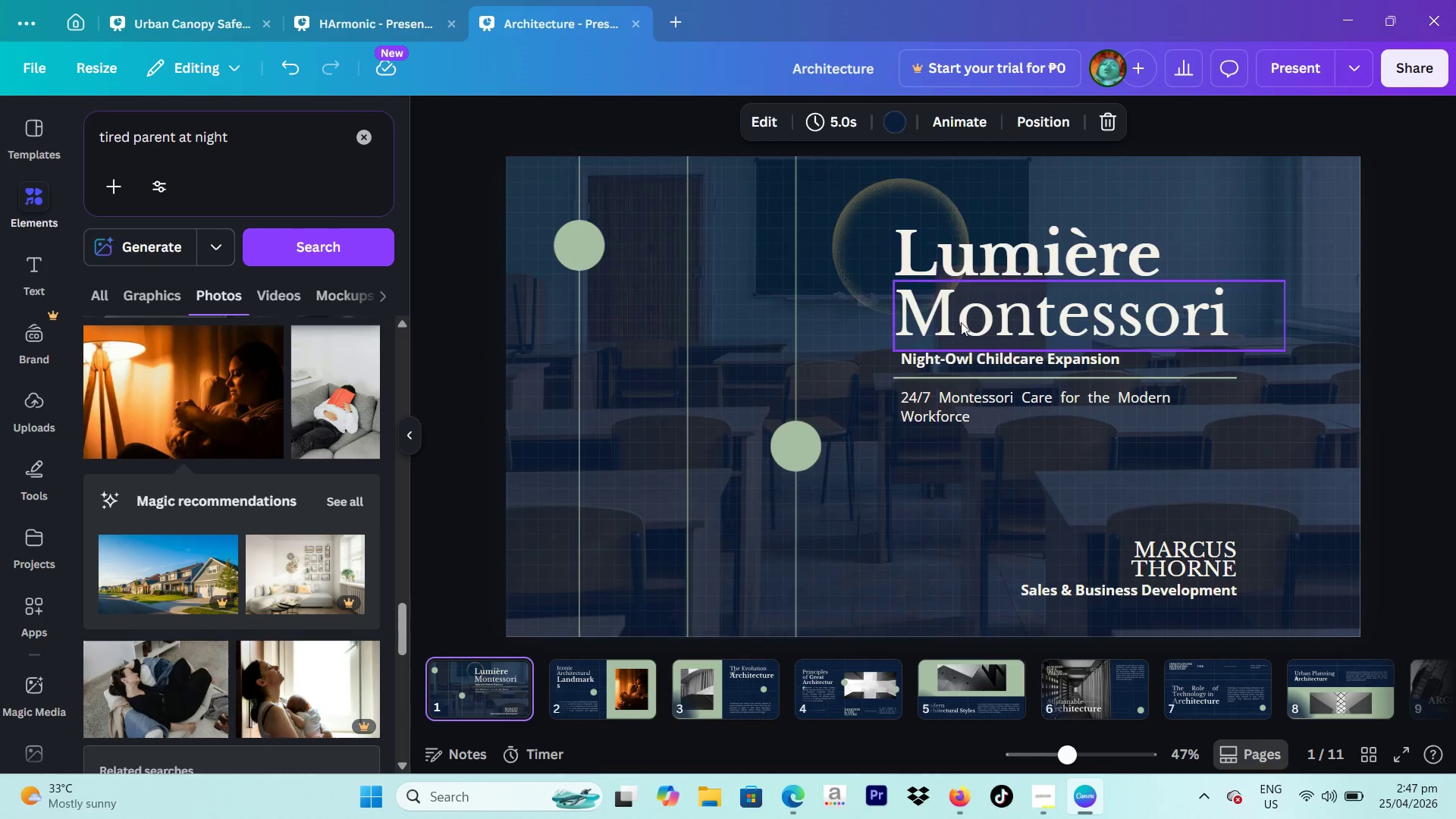 
left_click([987, 284])
 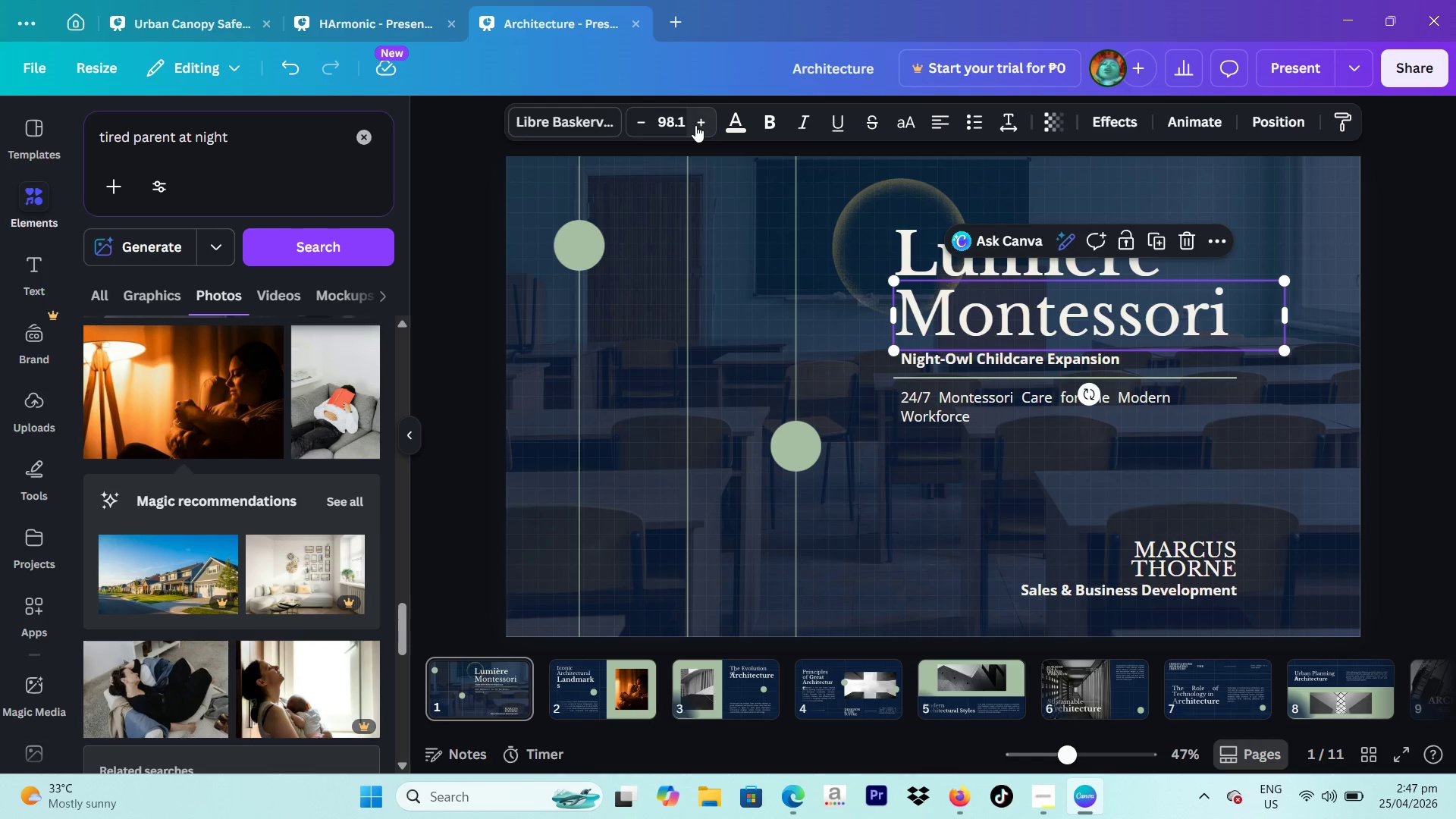 
left_click([684, 118])
 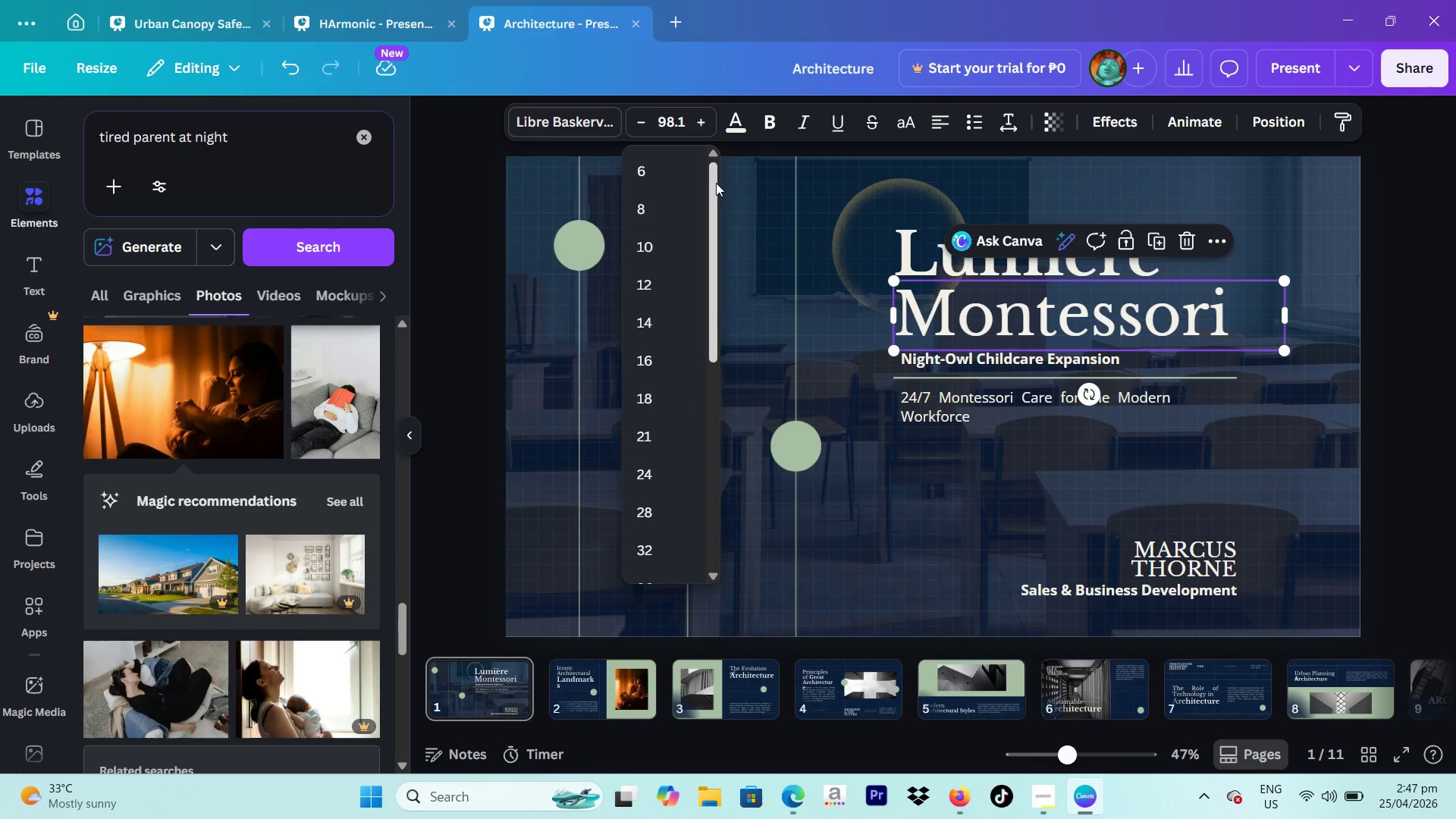 
key(Backspace)
 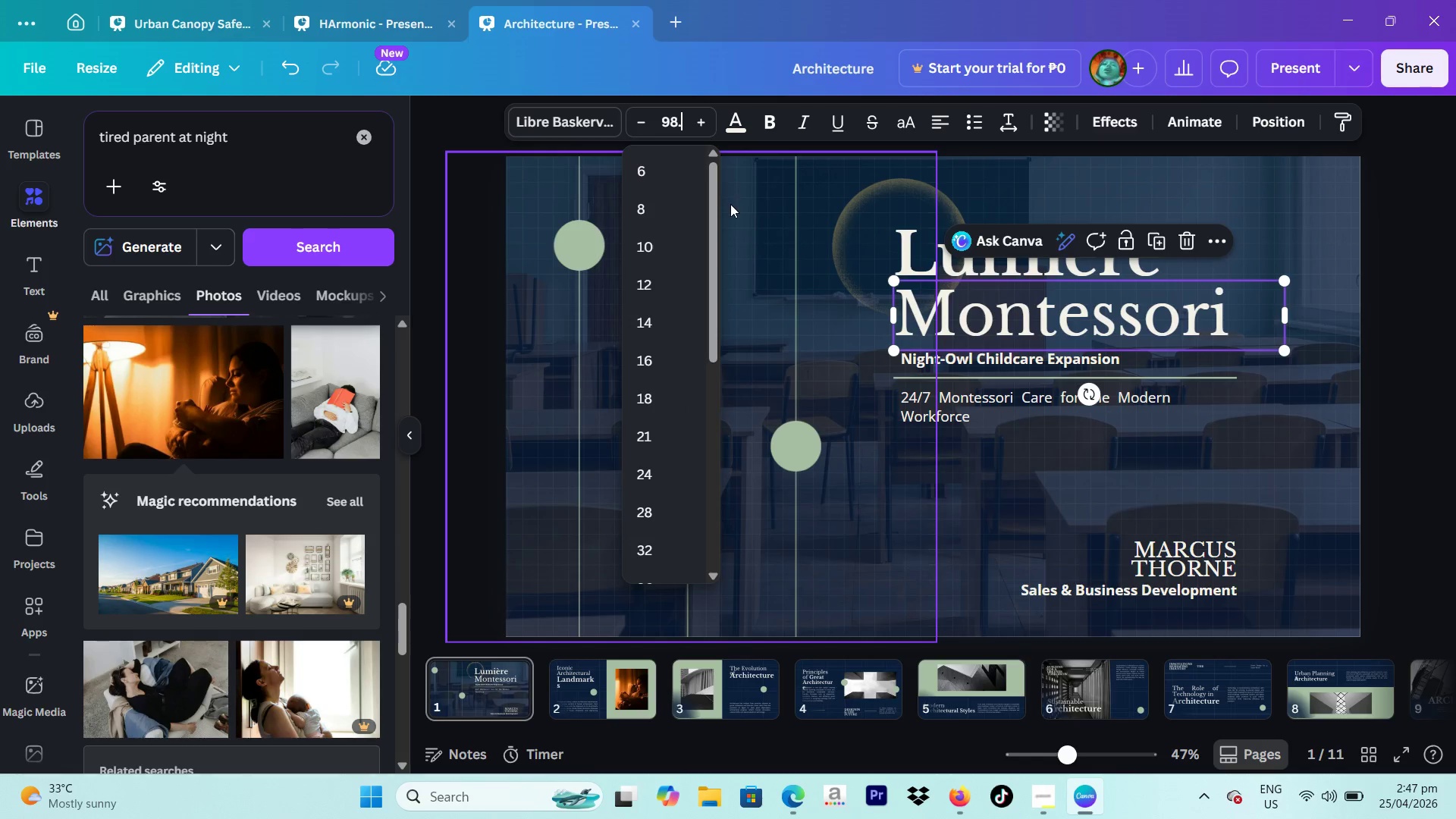 
key(Enter)
 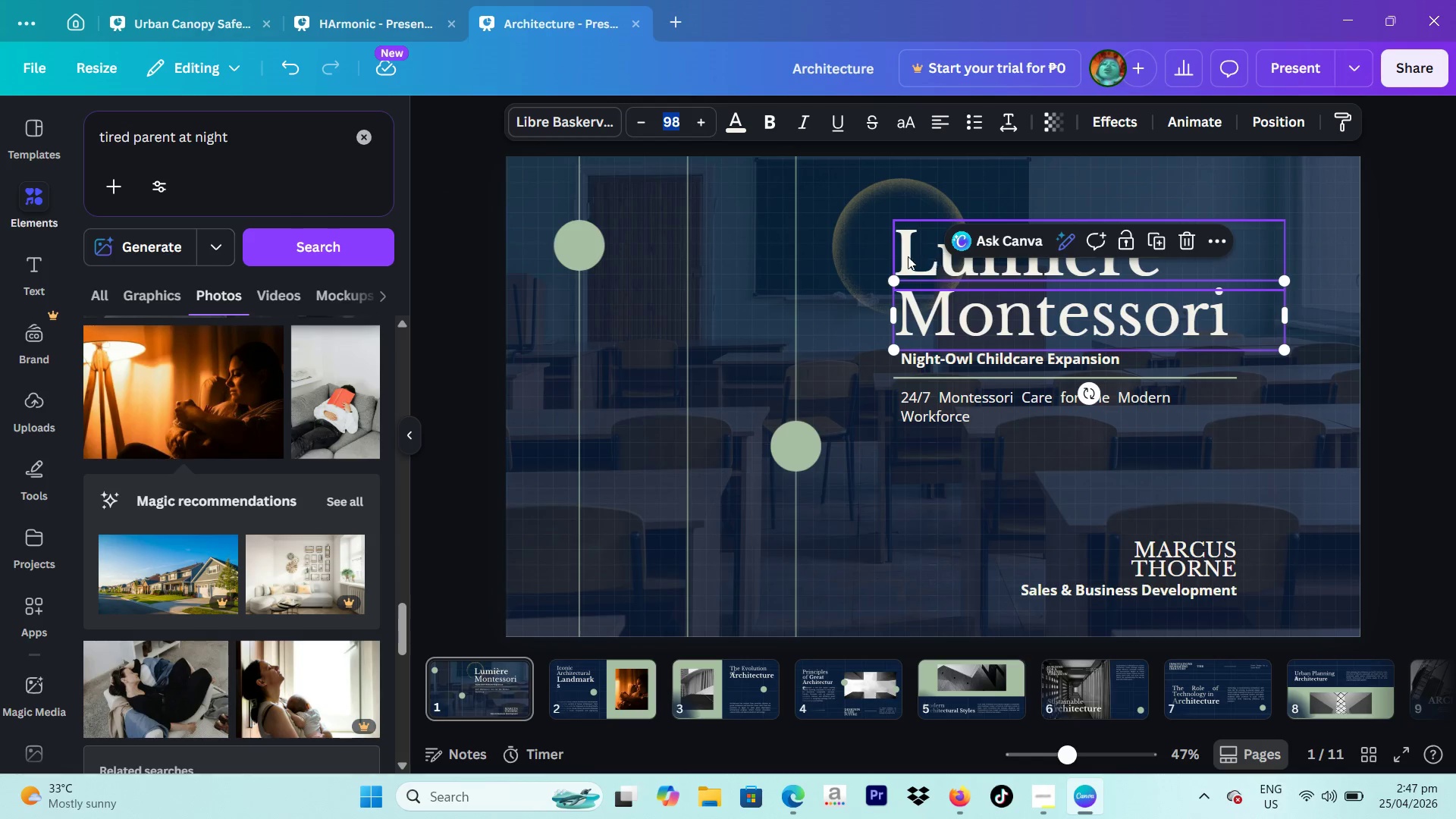 
left_click([903, 256])
 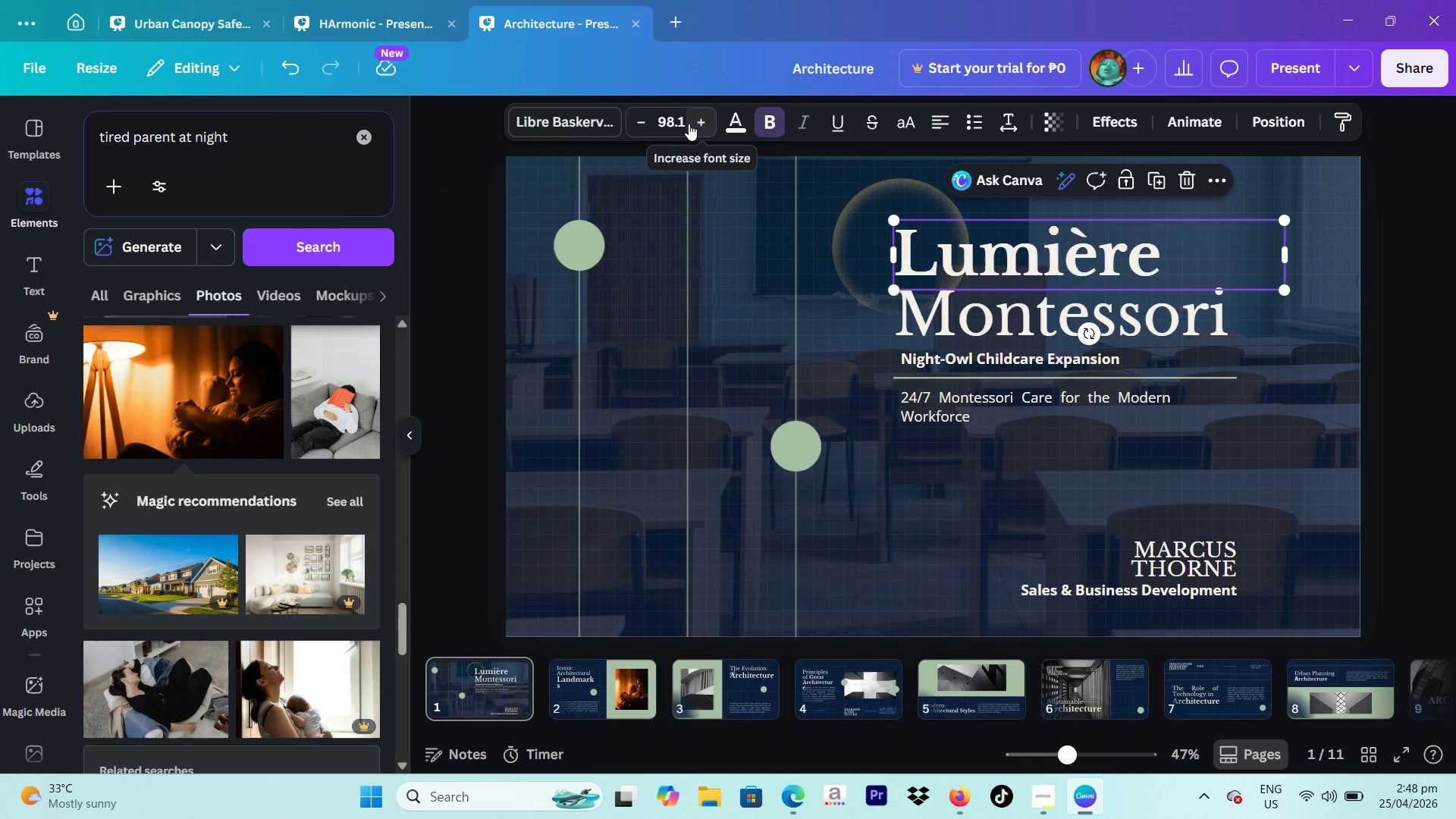 
left_click([684, 121])
 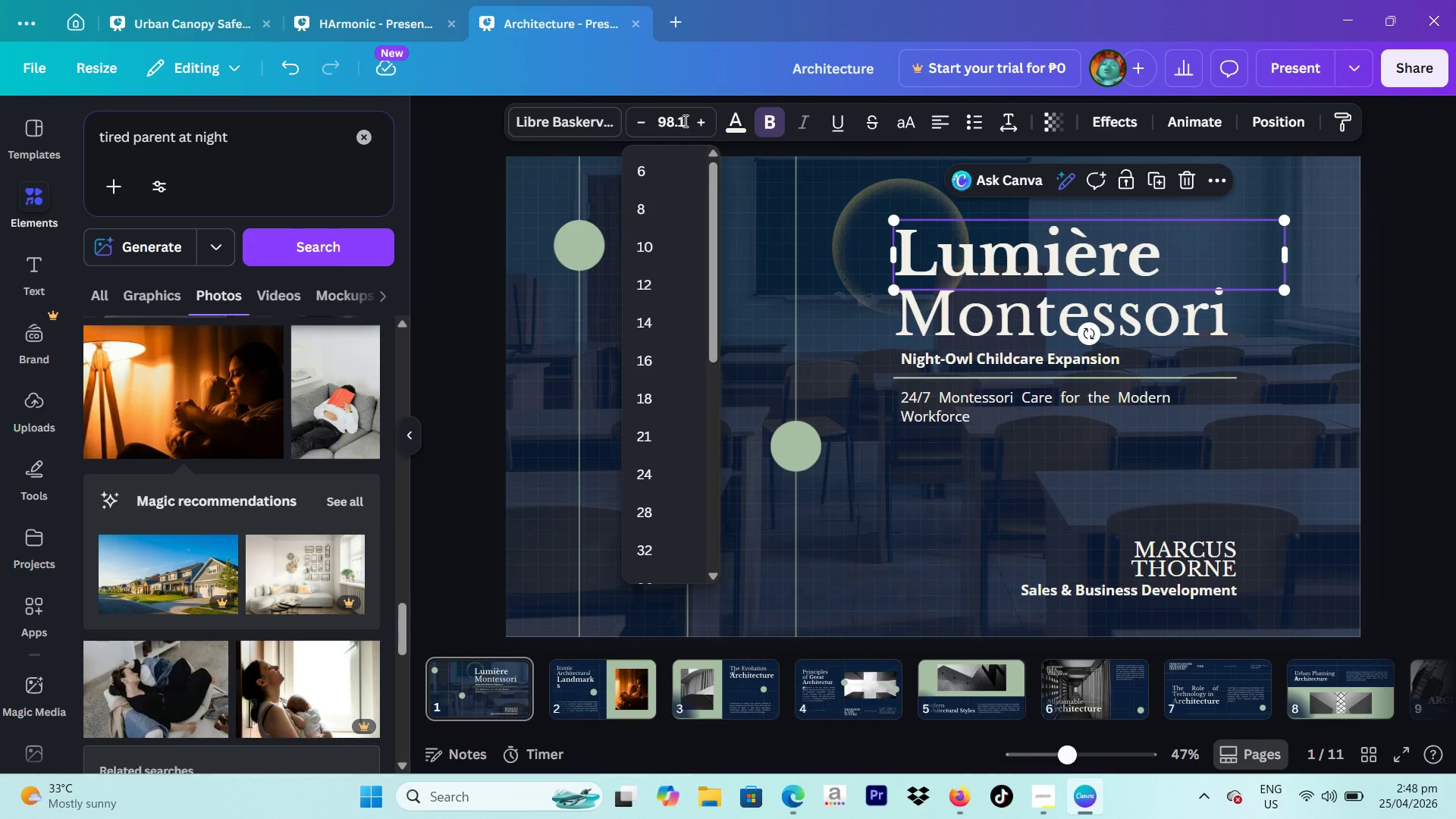 
key(Backspace)
 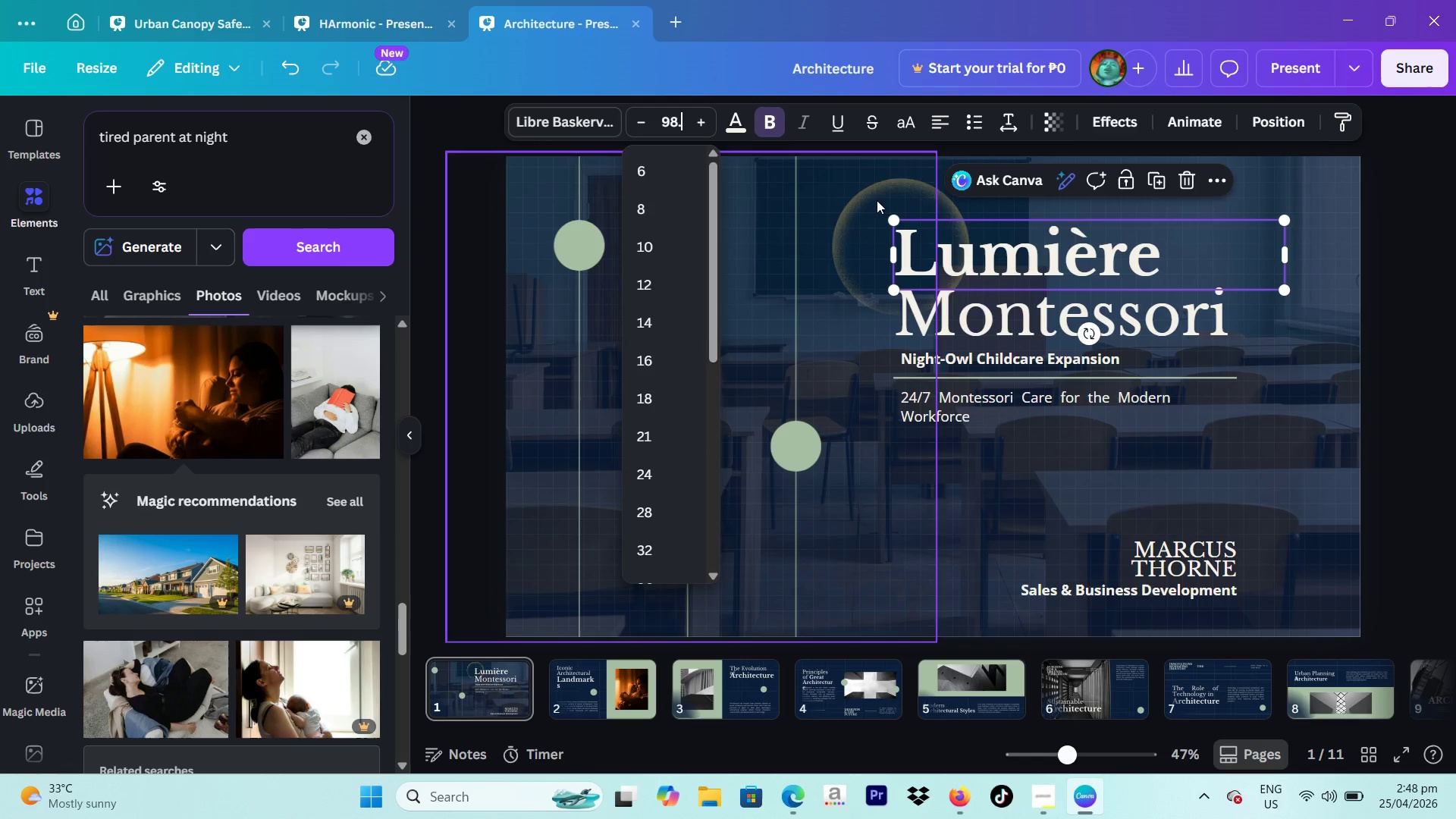 
key(Enter)
 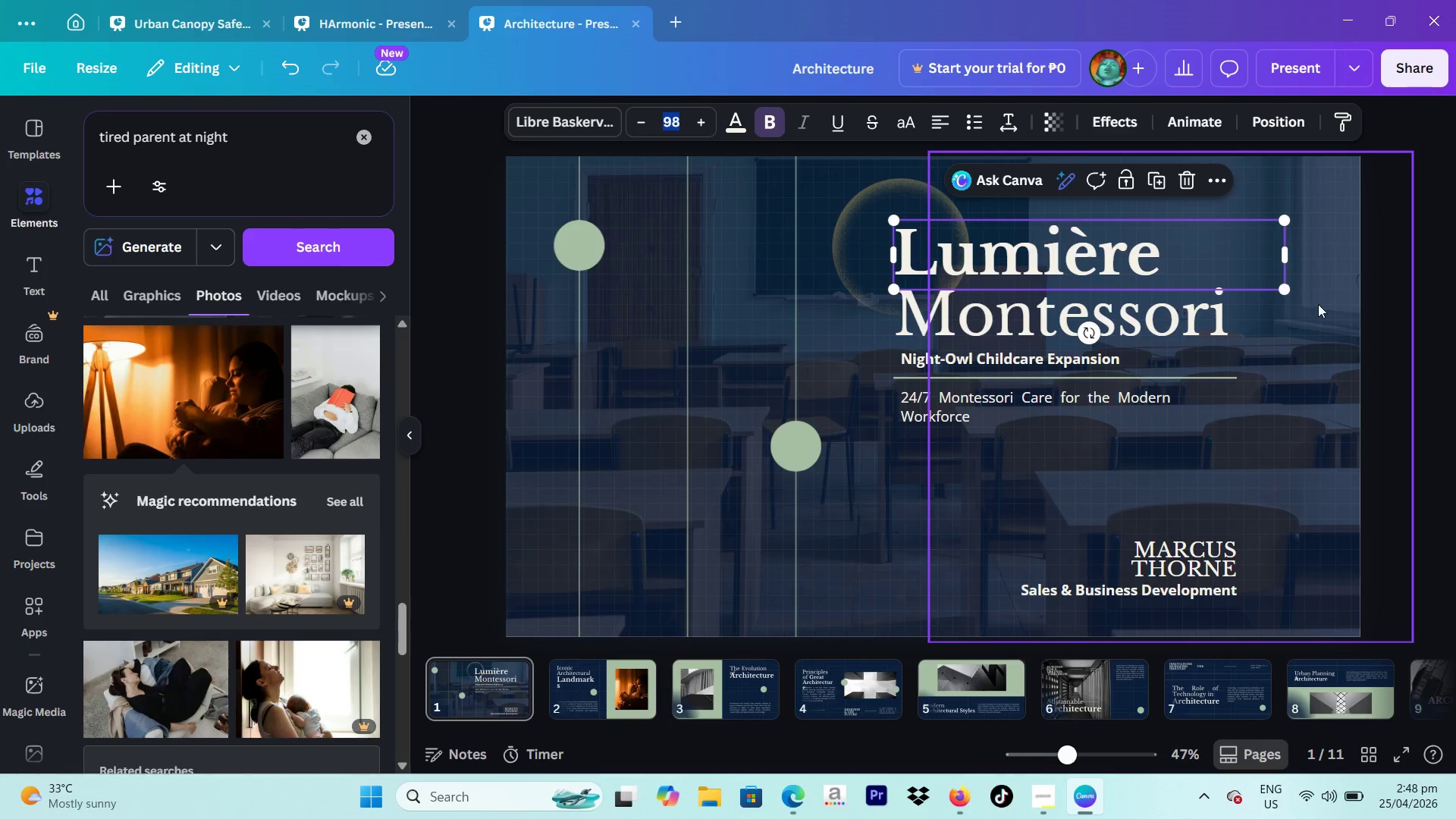 
left_click([1386, 310])
 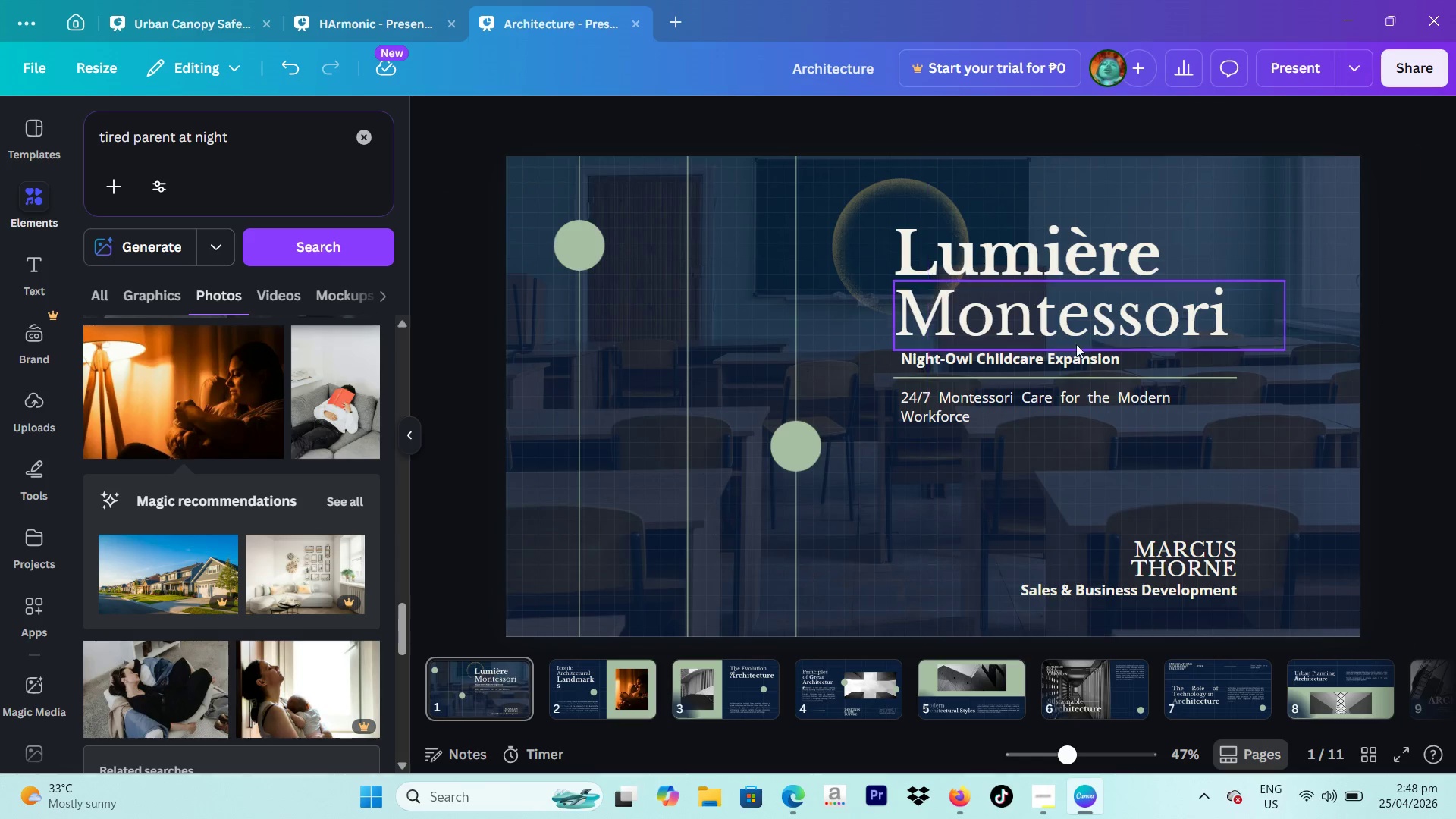 
left_click([1060, 353])
 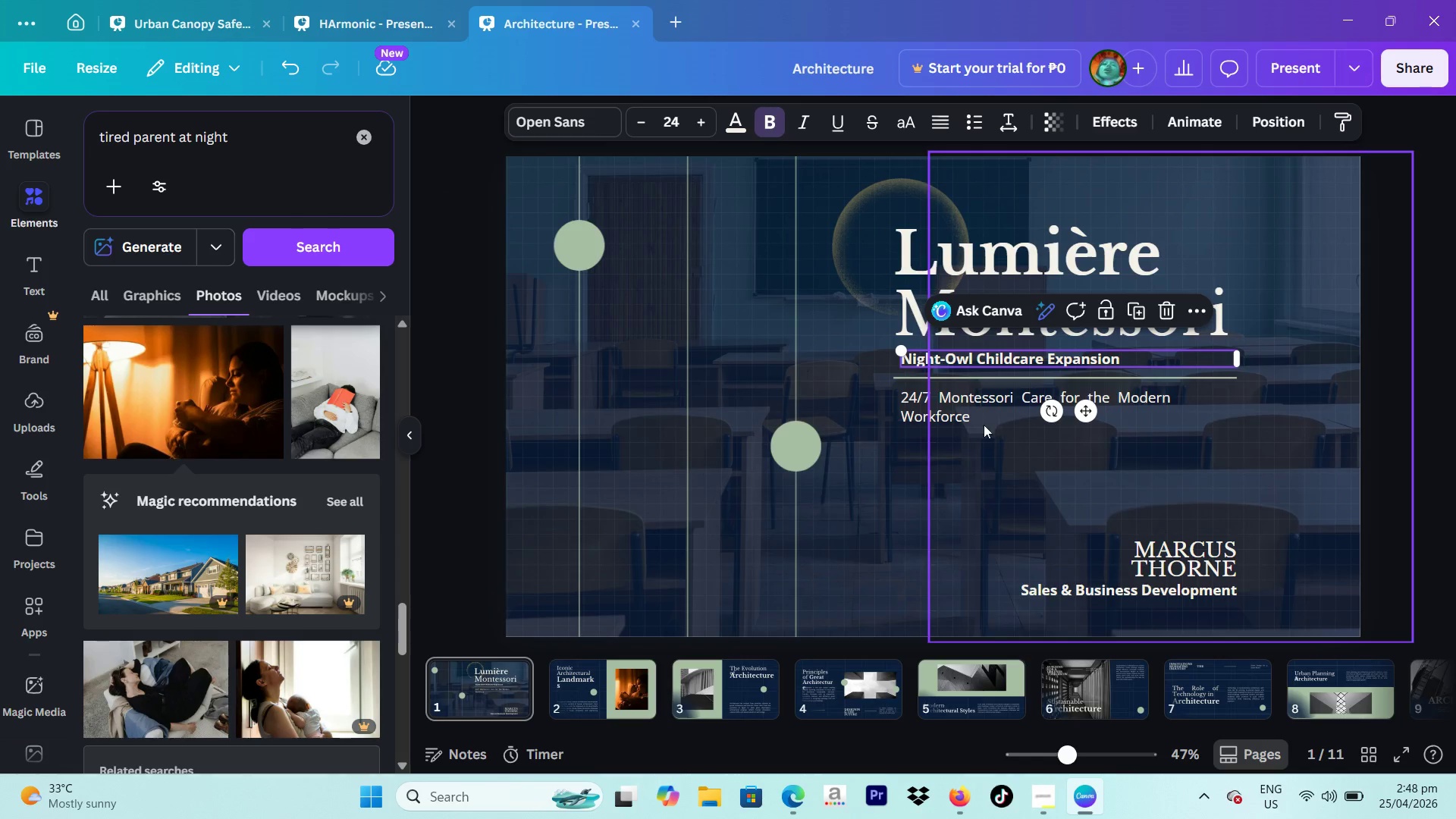 
left_click([979, 413])
 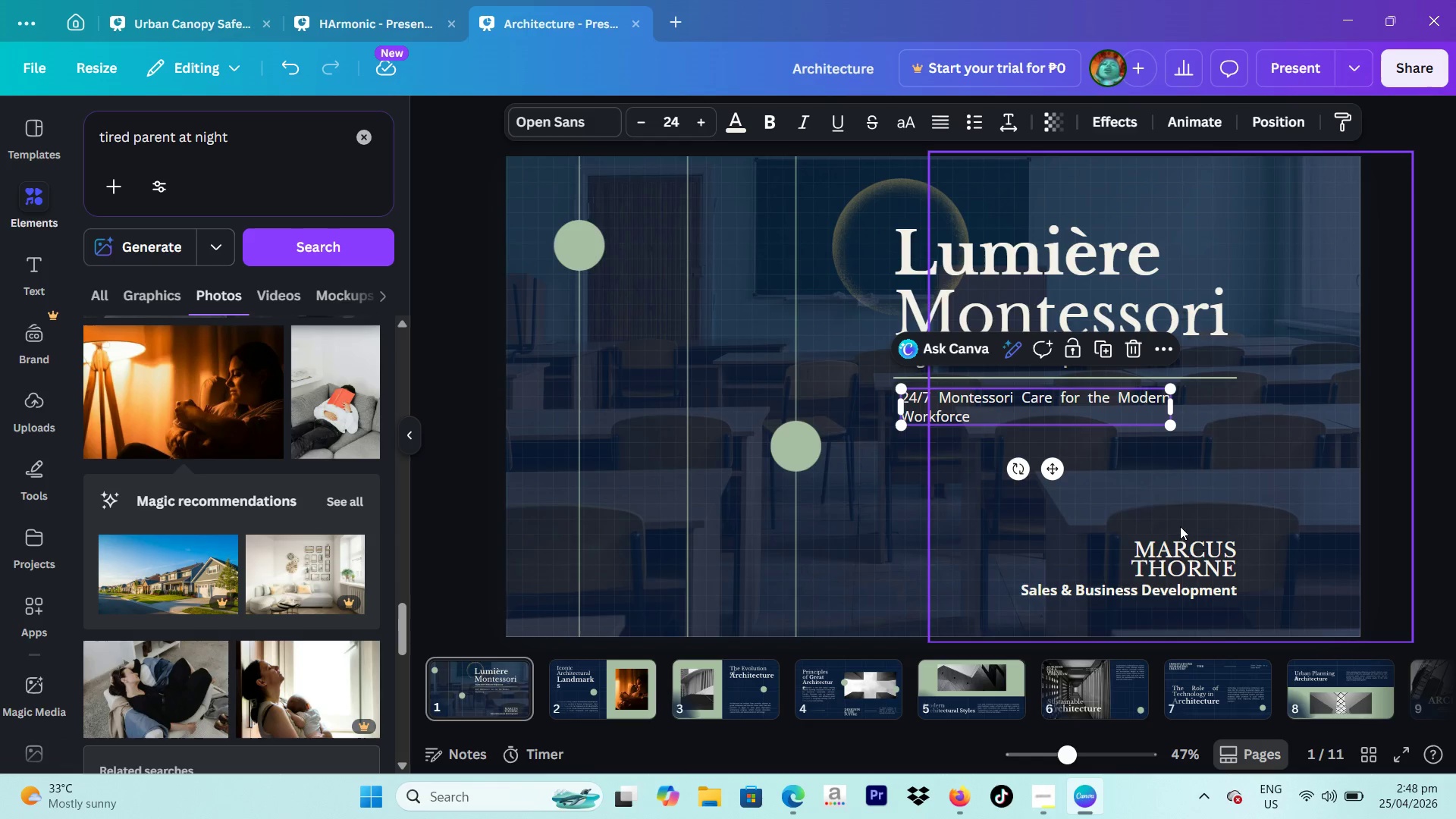 
left_click([1180, 557])
 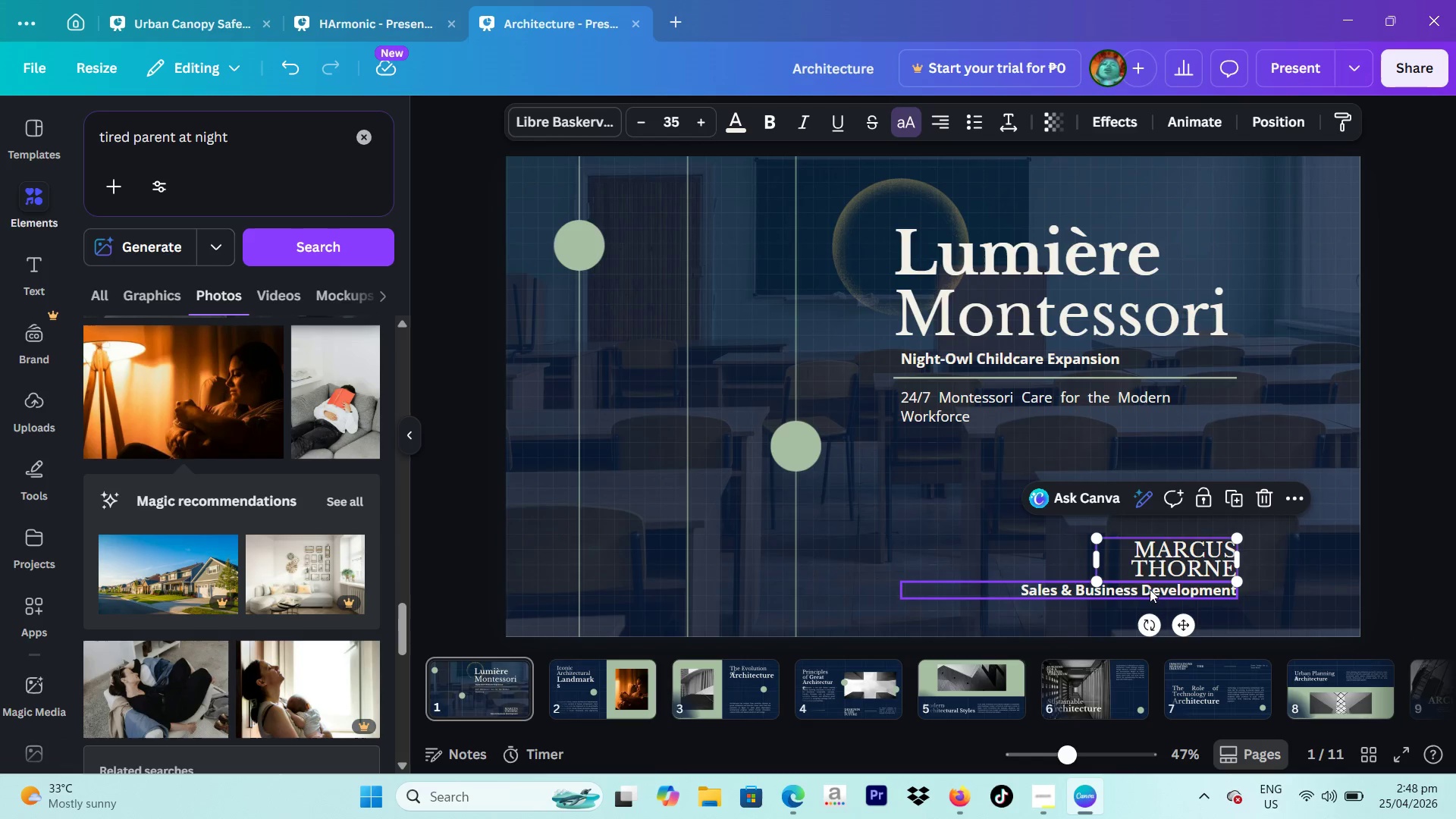 
left_click([1135, 592])
 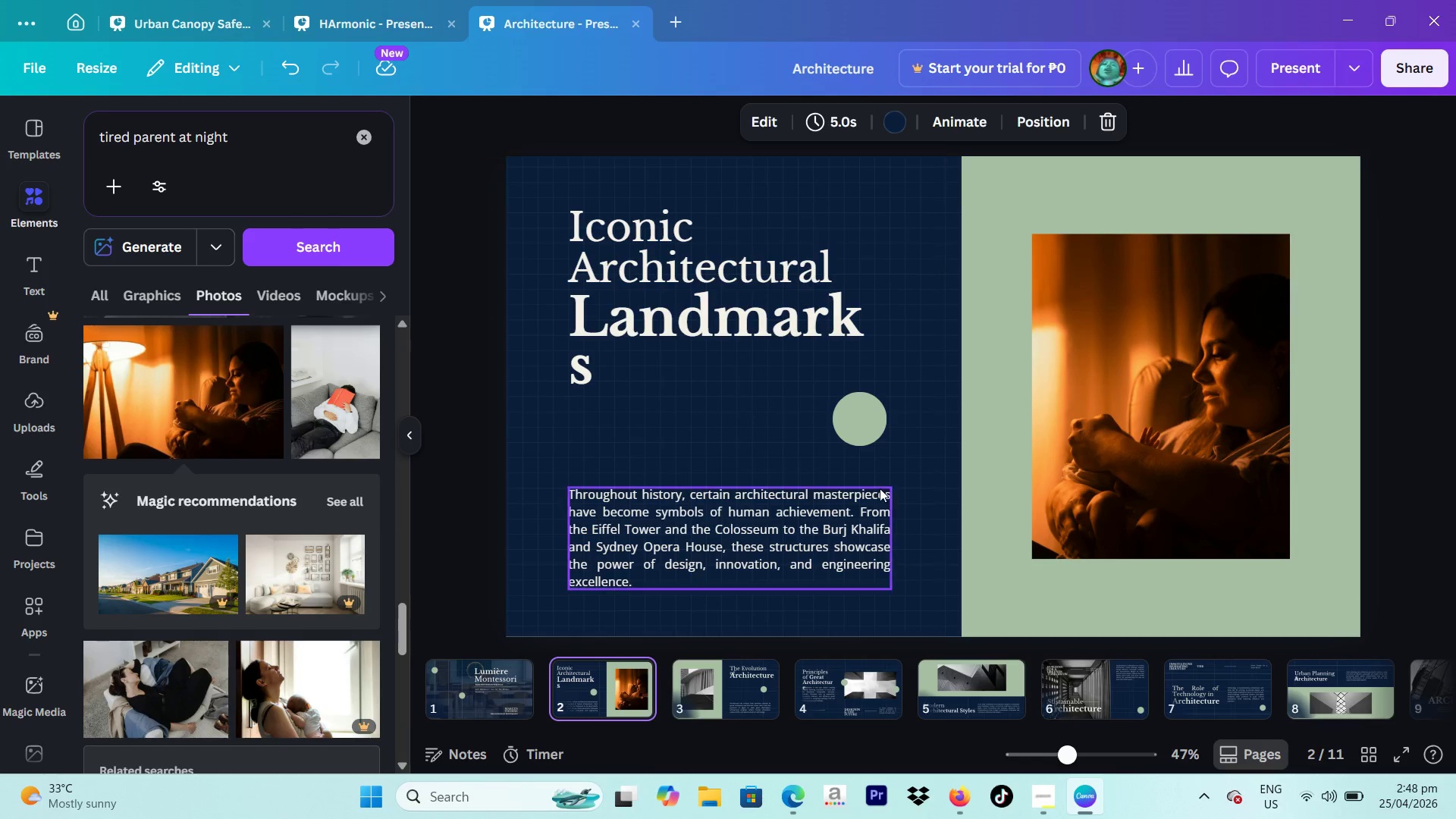 
wait(10.86)
 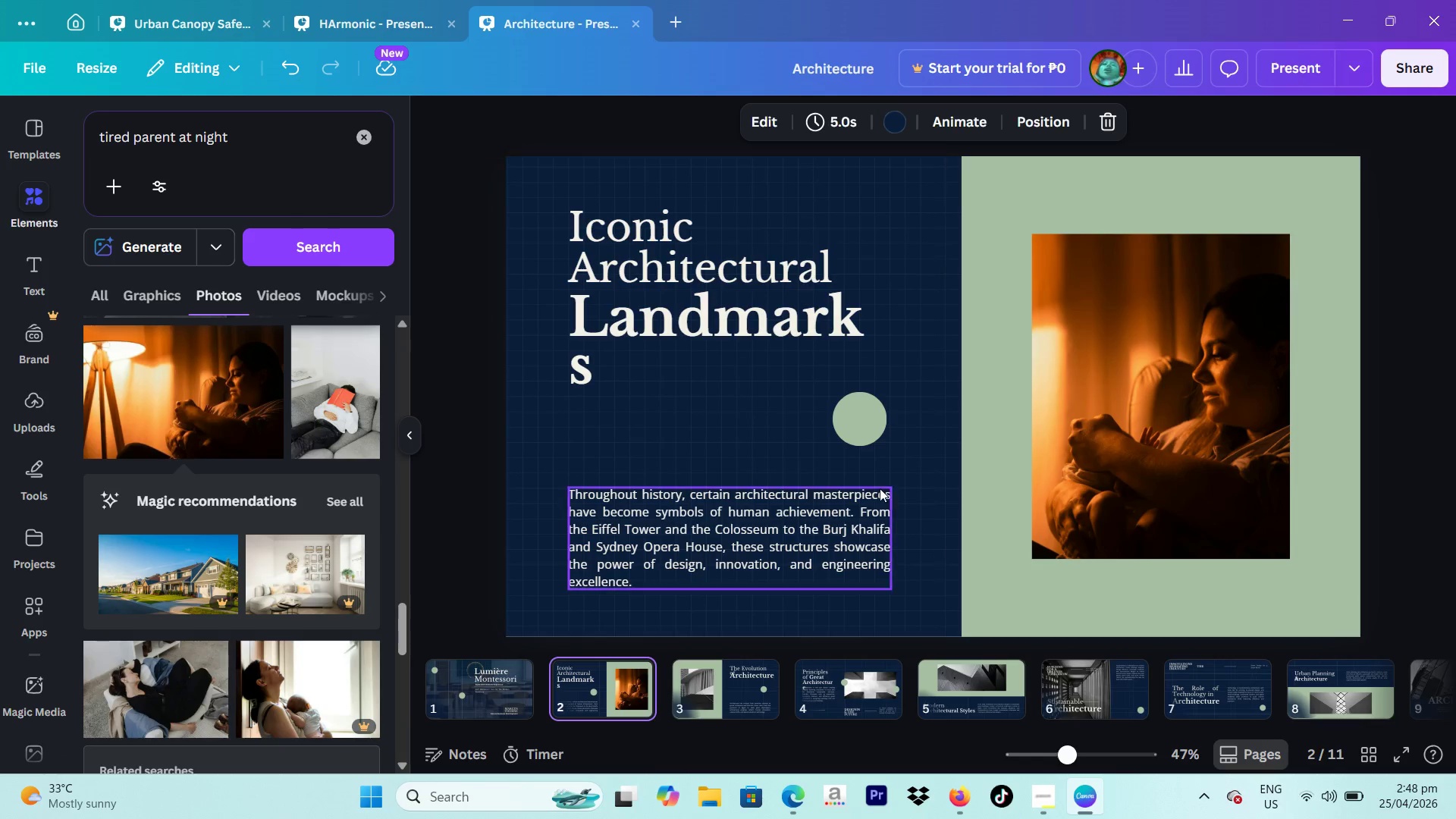 
left_click([726, 349])
 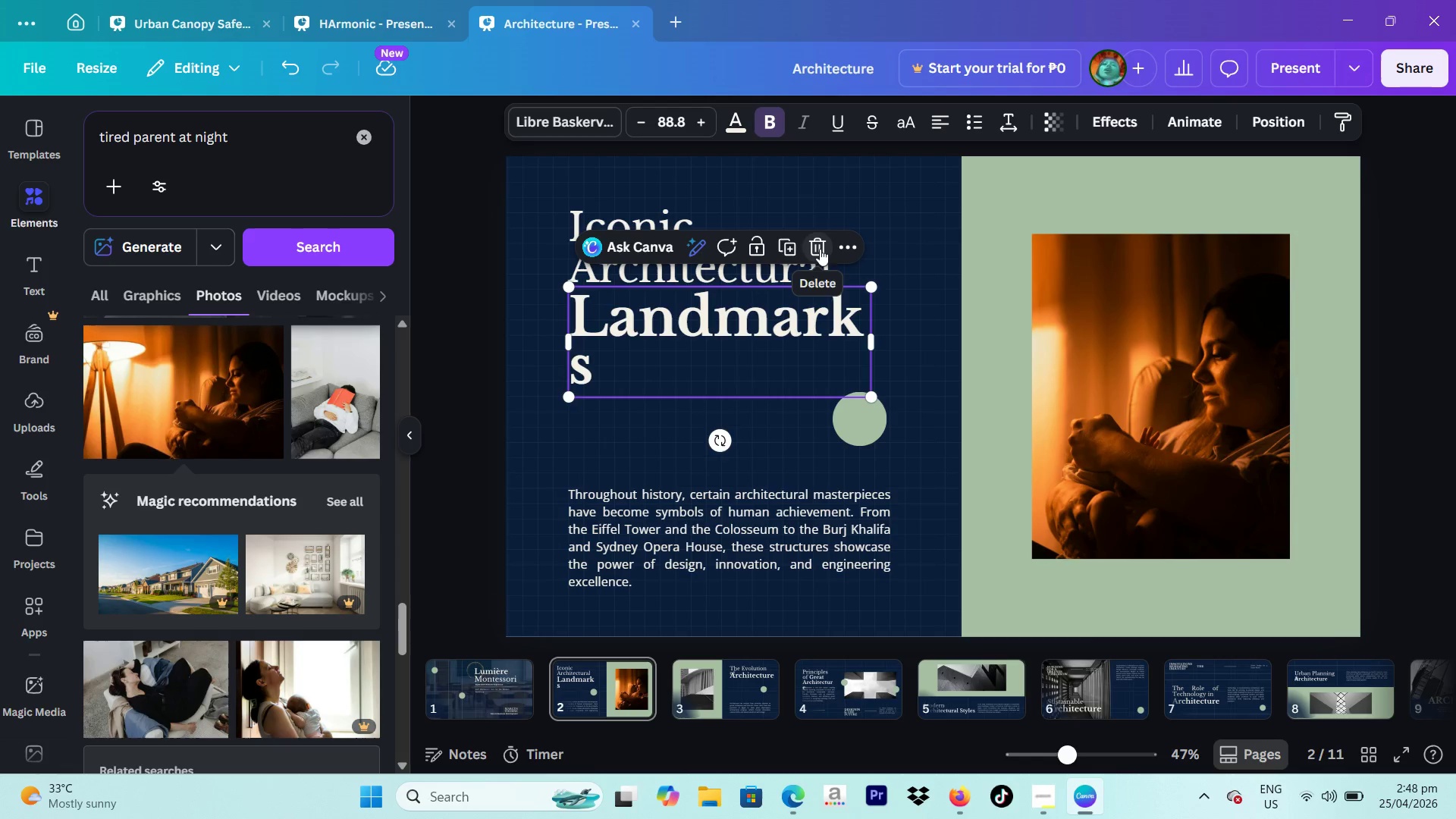 
left_click([625, 267])
 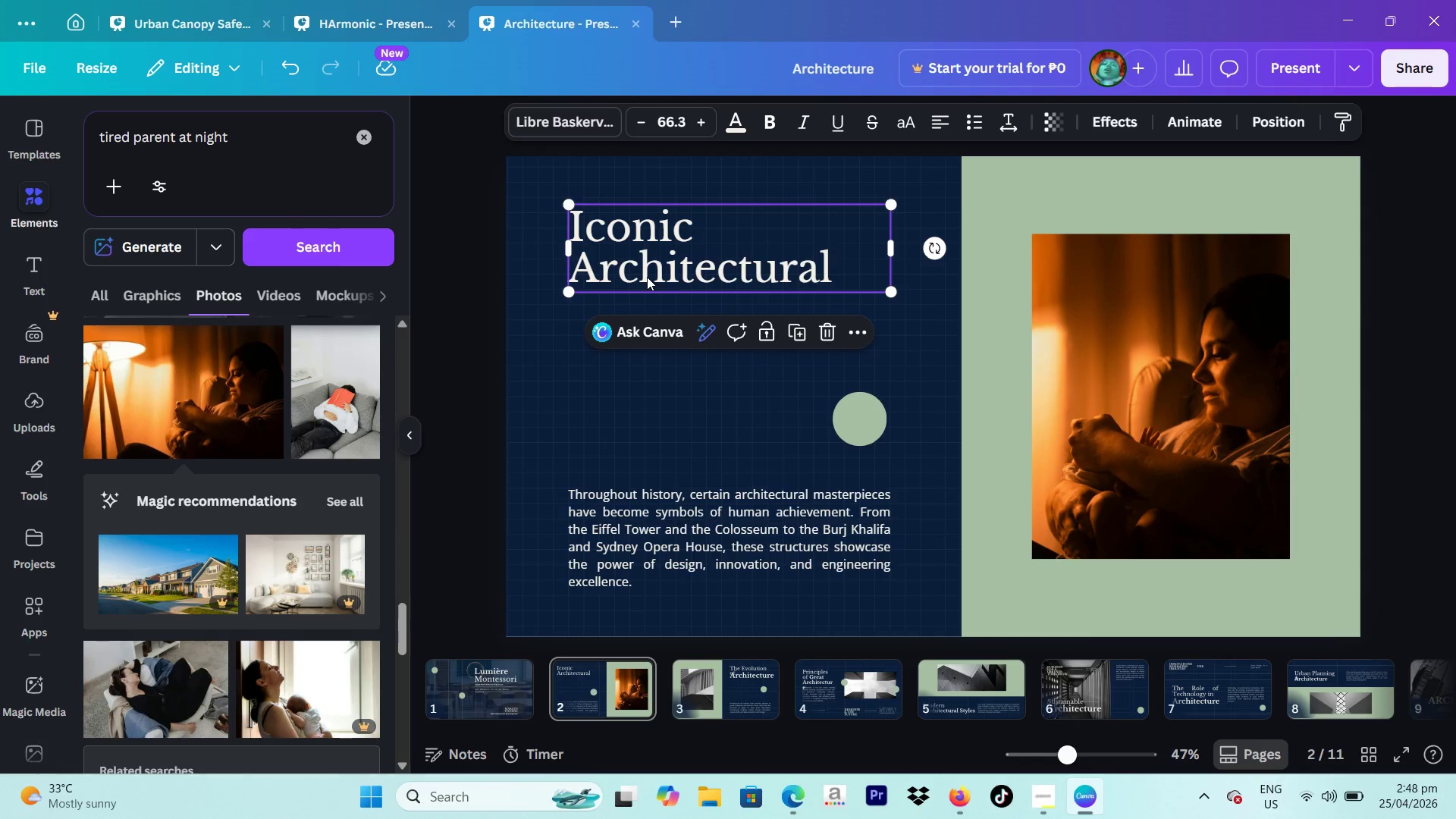 
left_click_drag(start_coordinate=[647, 277], to_coordinate=[647, 306])
 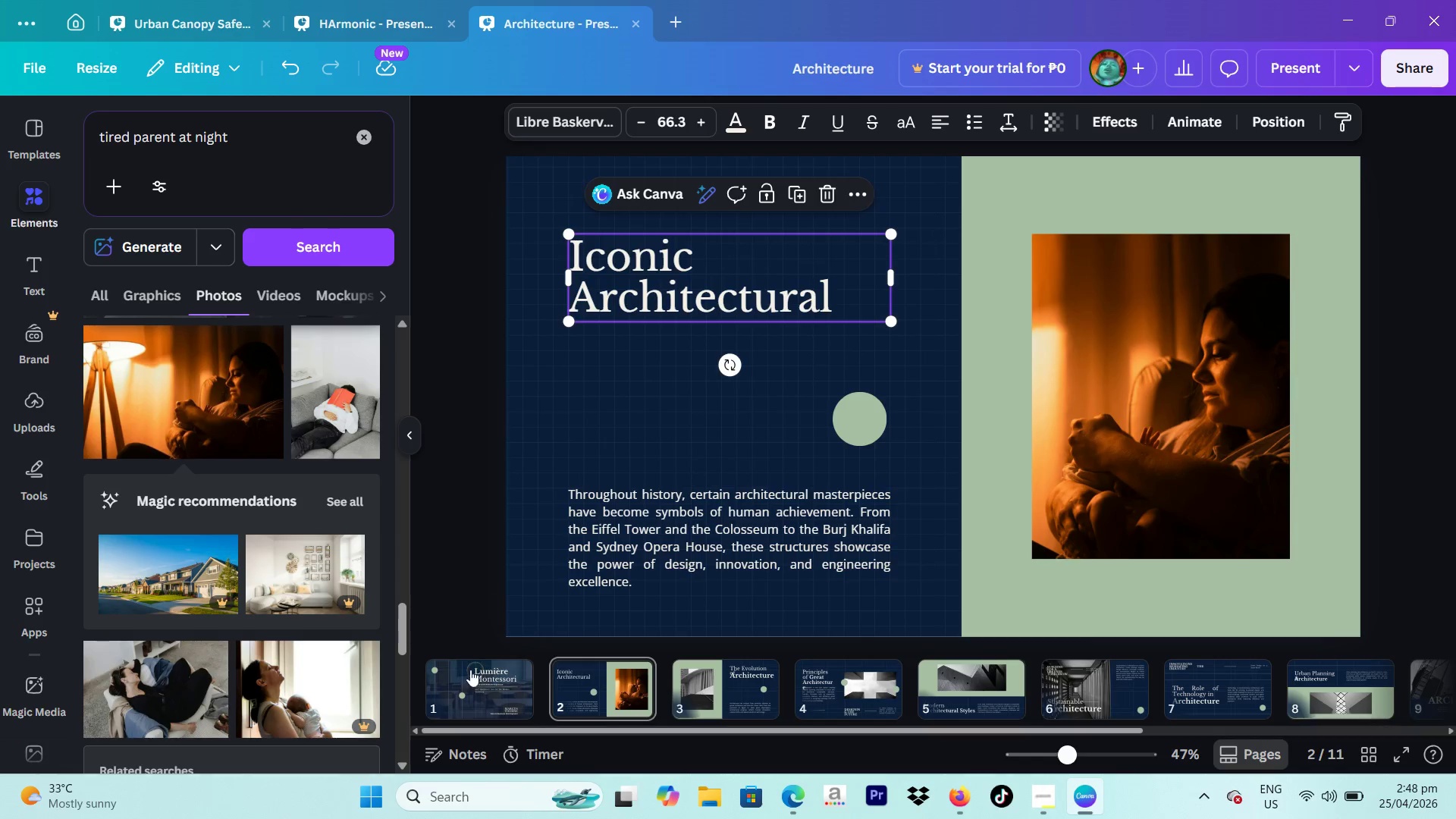 
left_click([478, 689])
 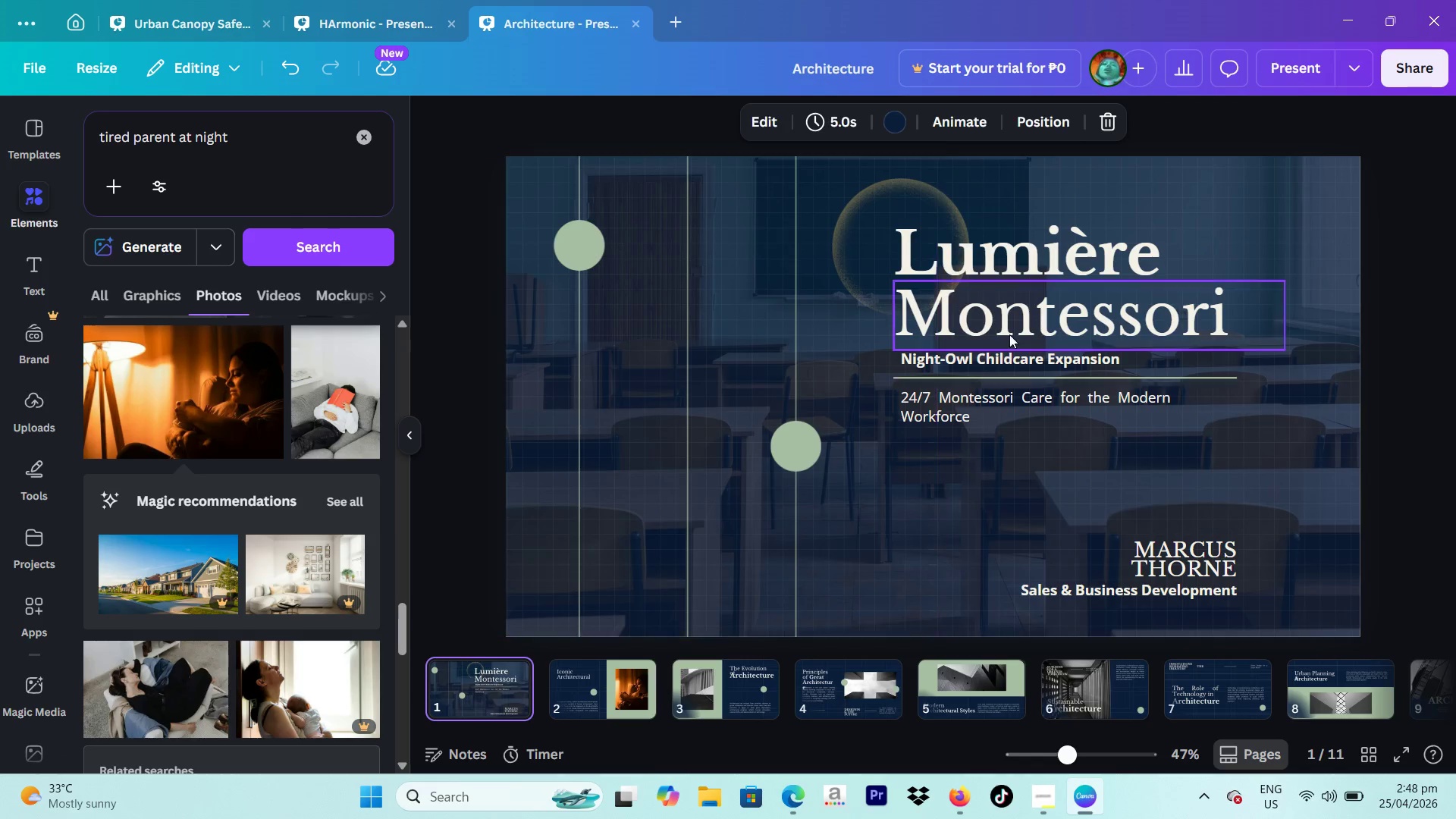 
left_click([1009, 331])
 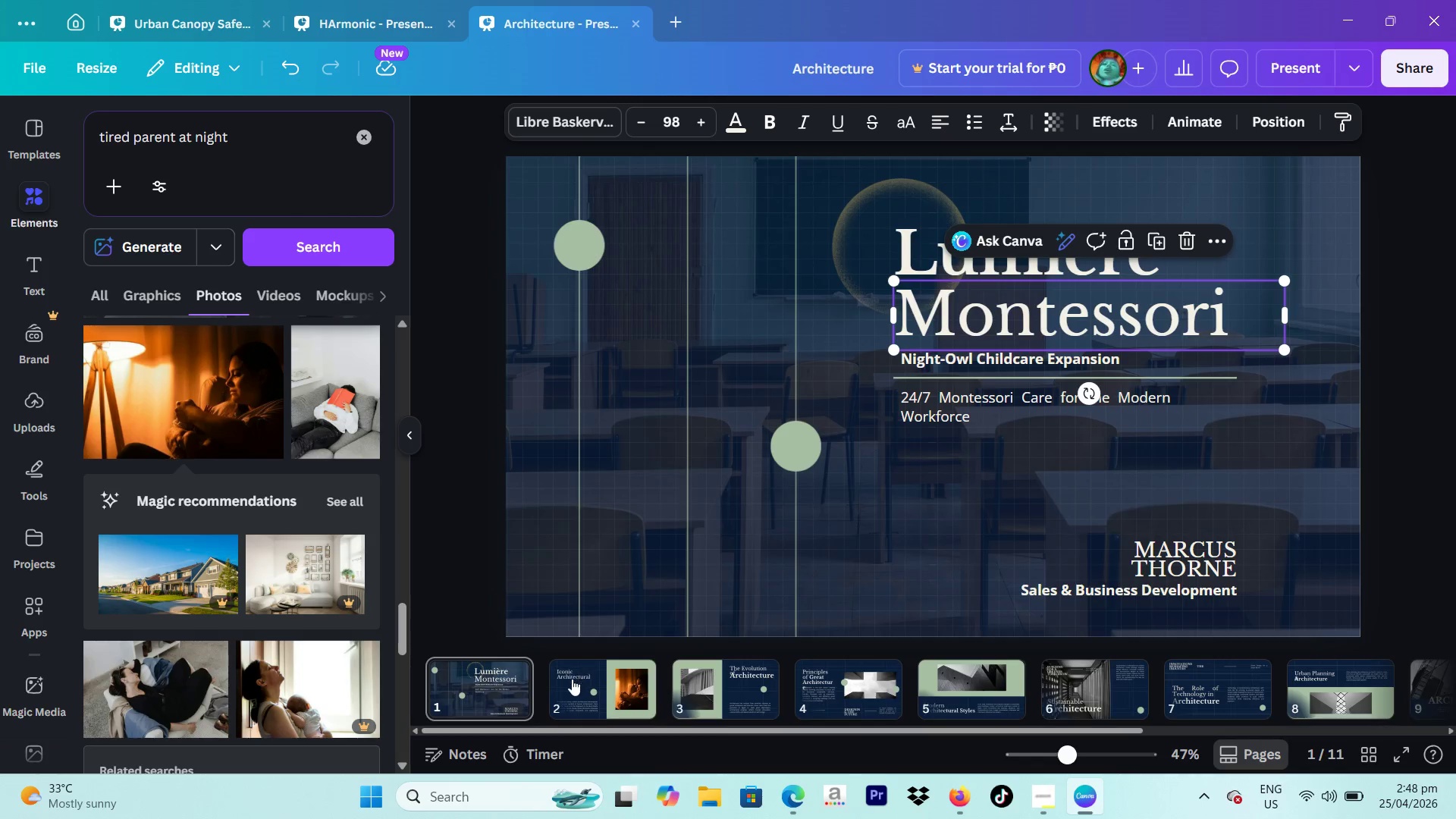 
left_click([570, 681])
 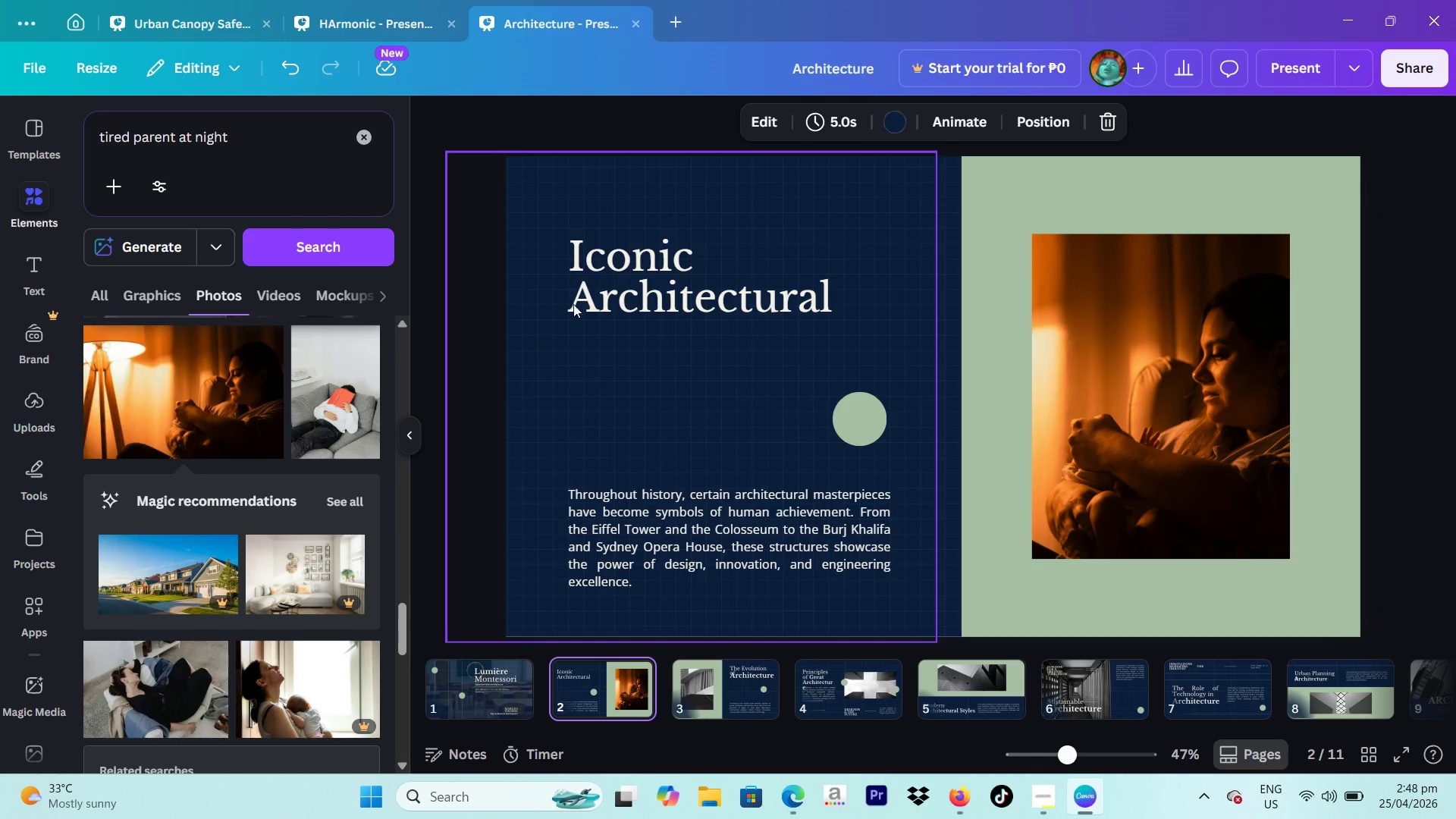 
left_click([690, 278])
 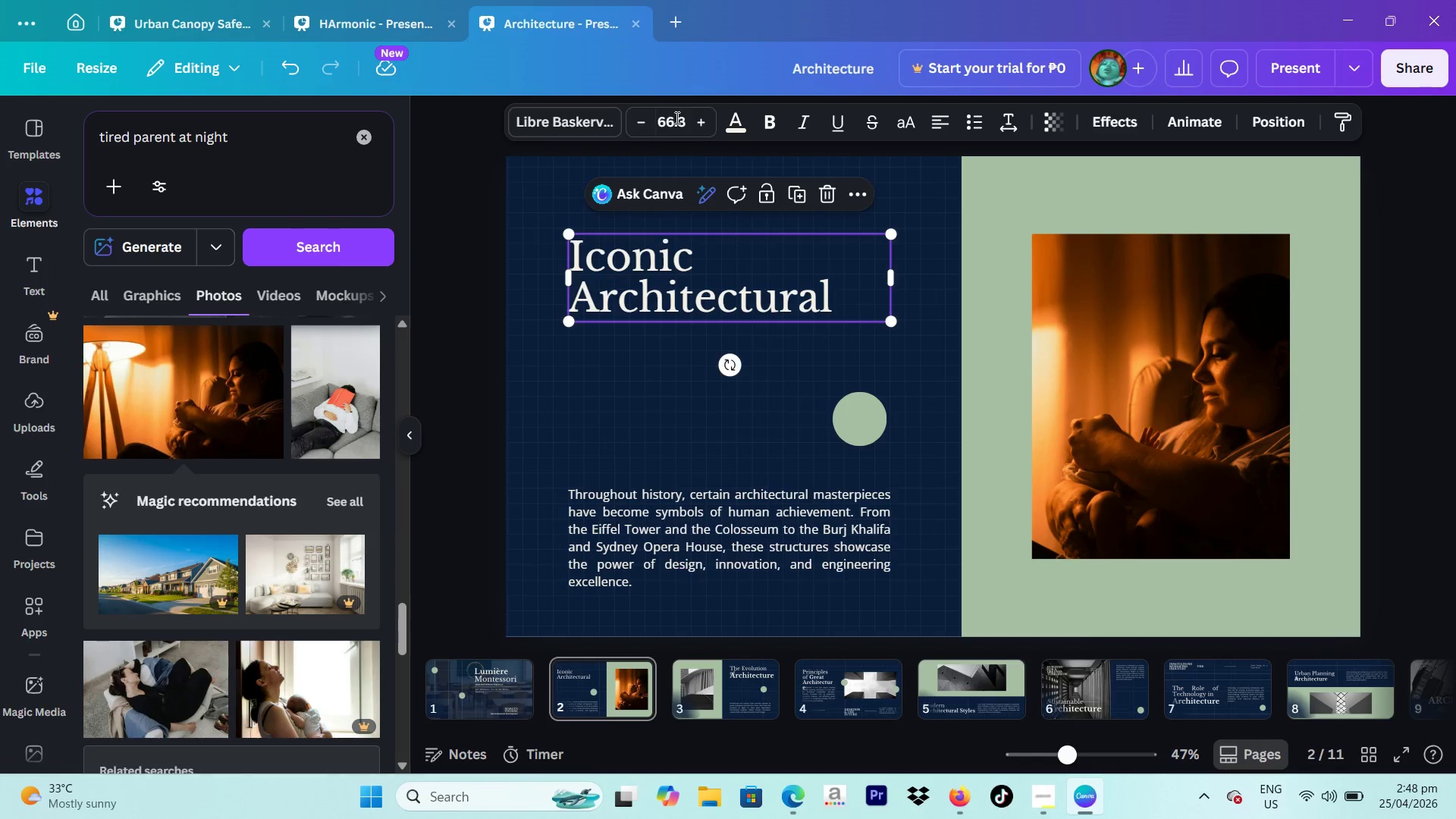 
left_click([682, 127])
 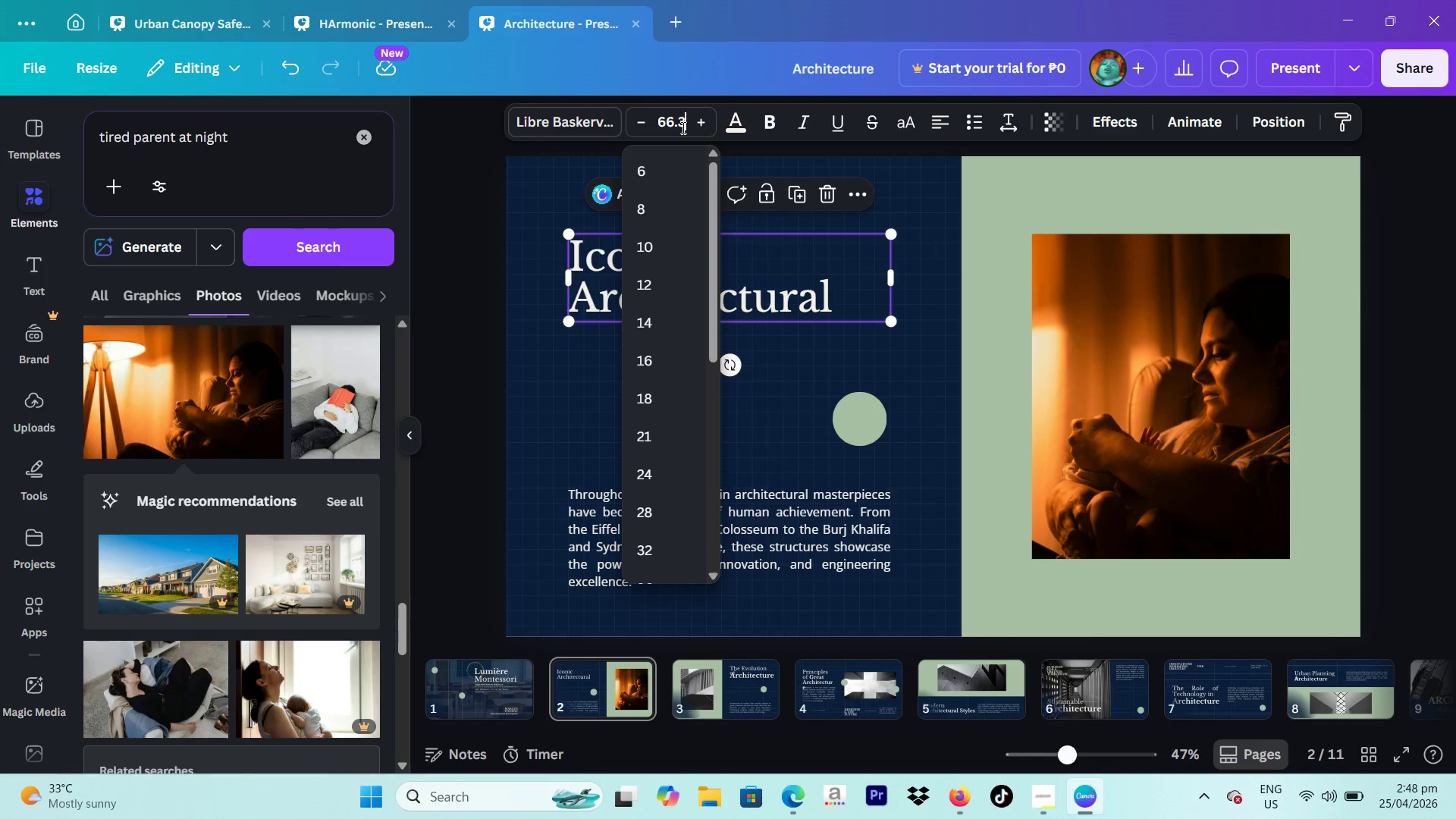 
key(Backspace)
key(Backspace)
key(Backspace)
key(Backspace)
type(98)
 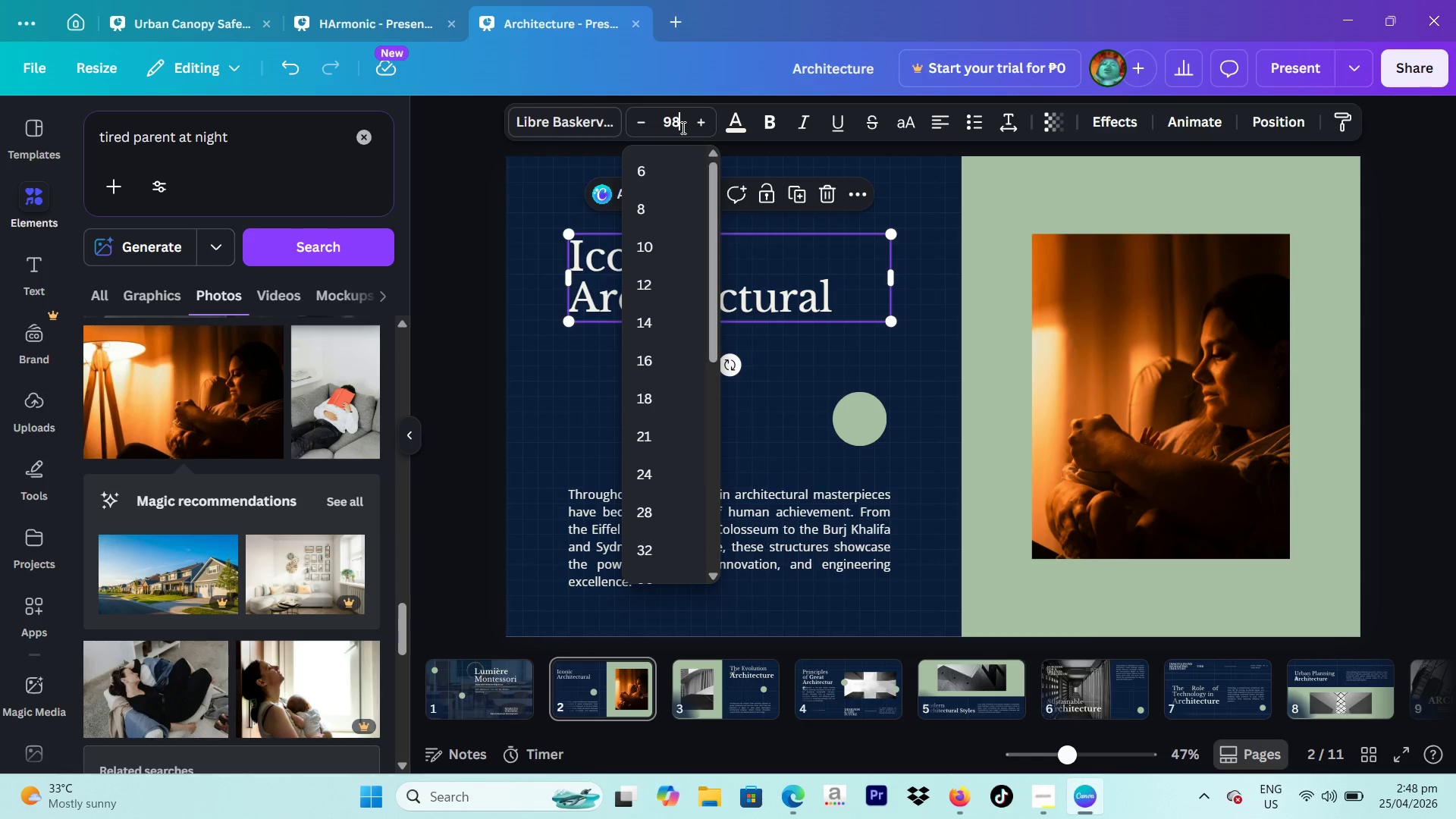 
key(Enter)
 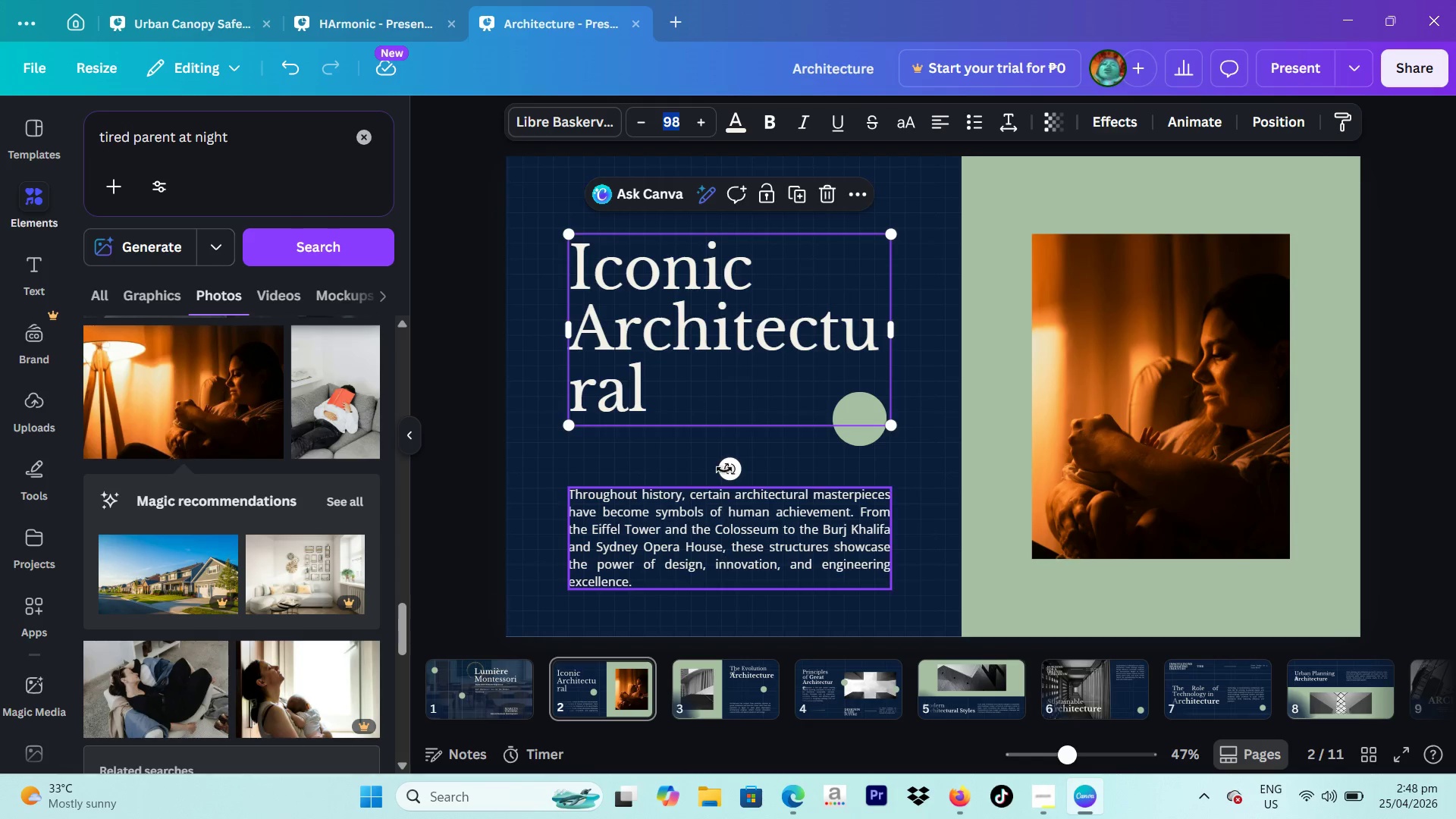 
left_click([505, 691])
 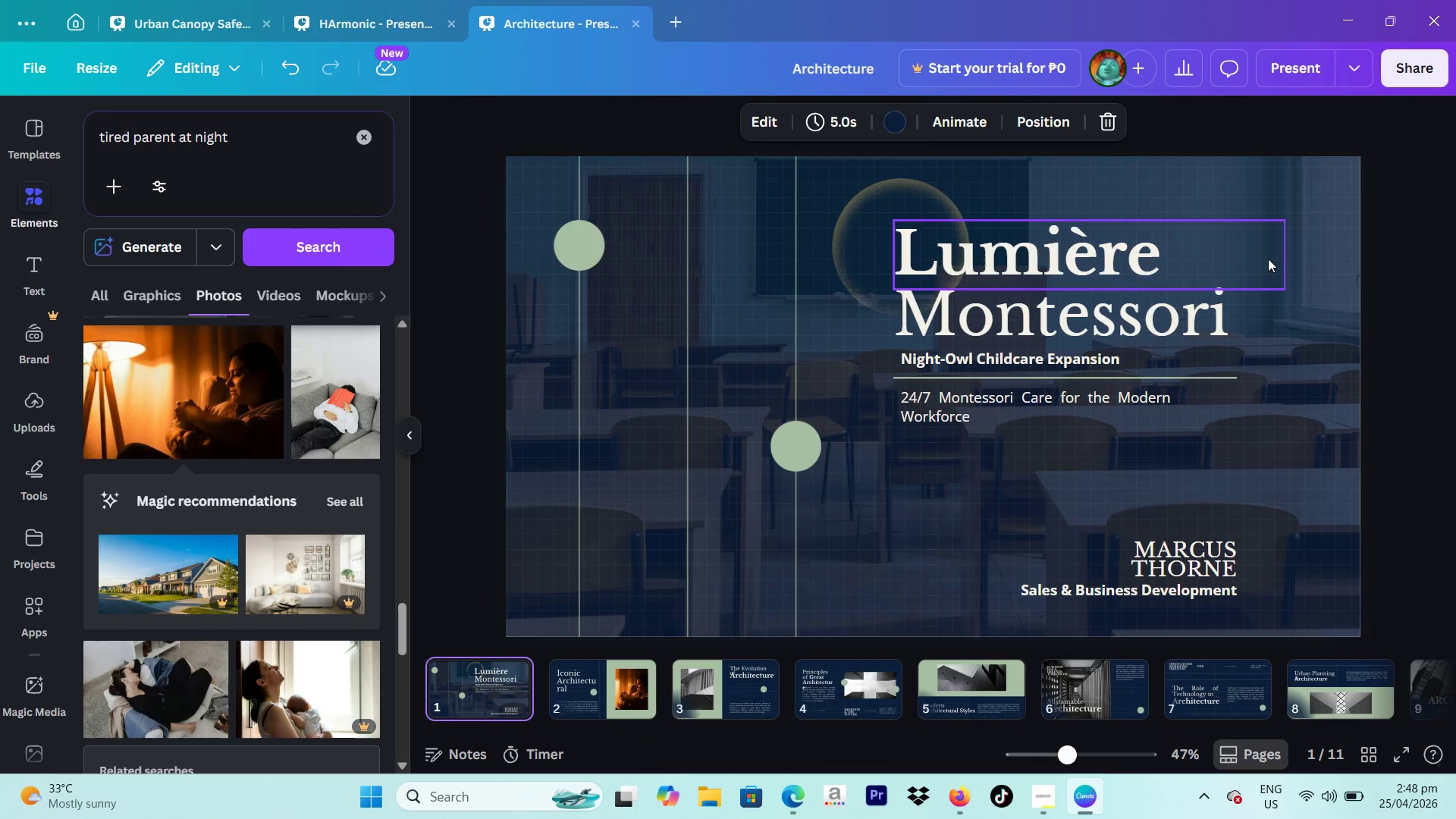 
left_click([1178, 276])
 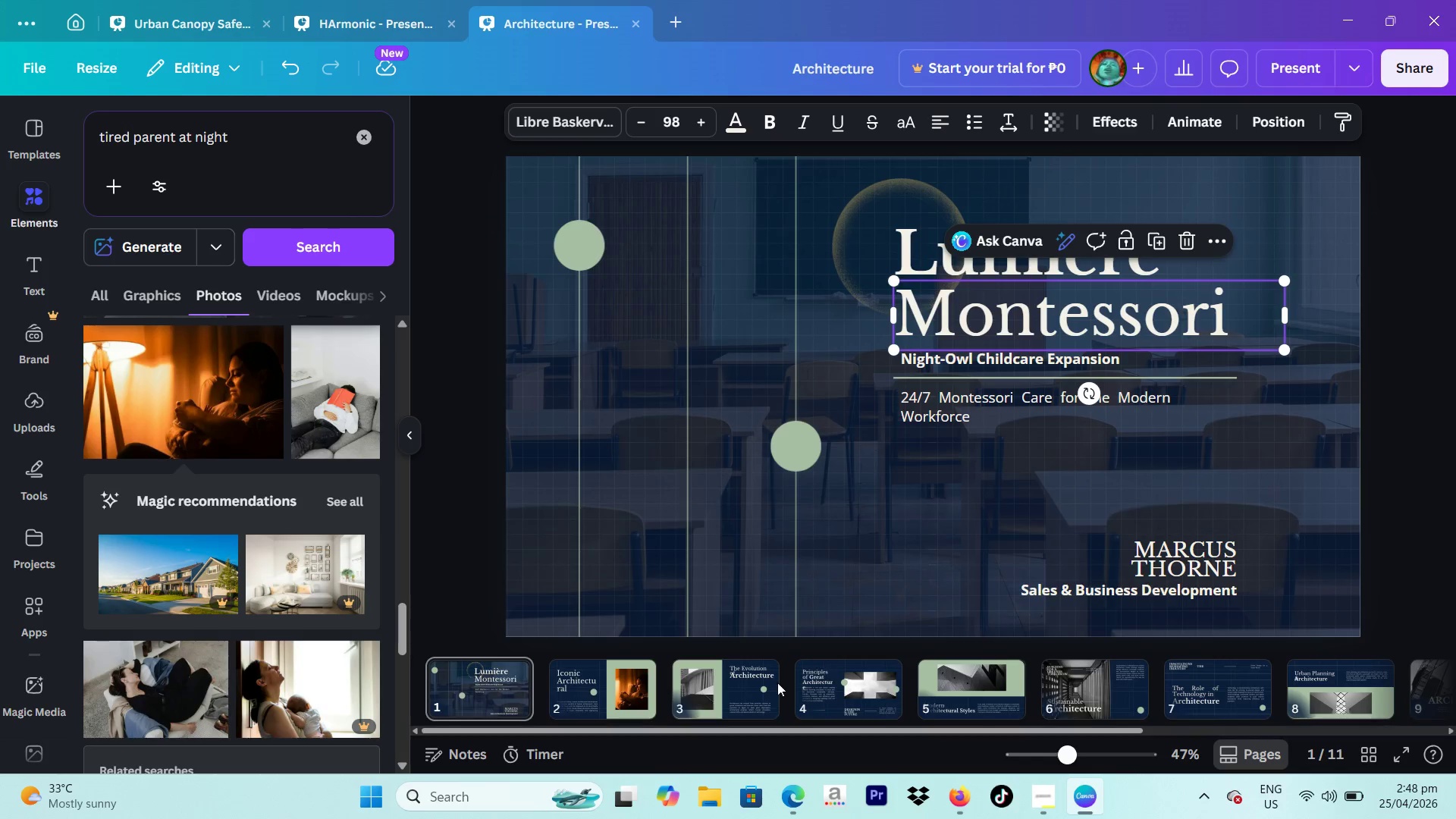 
left_click([633, 695])
 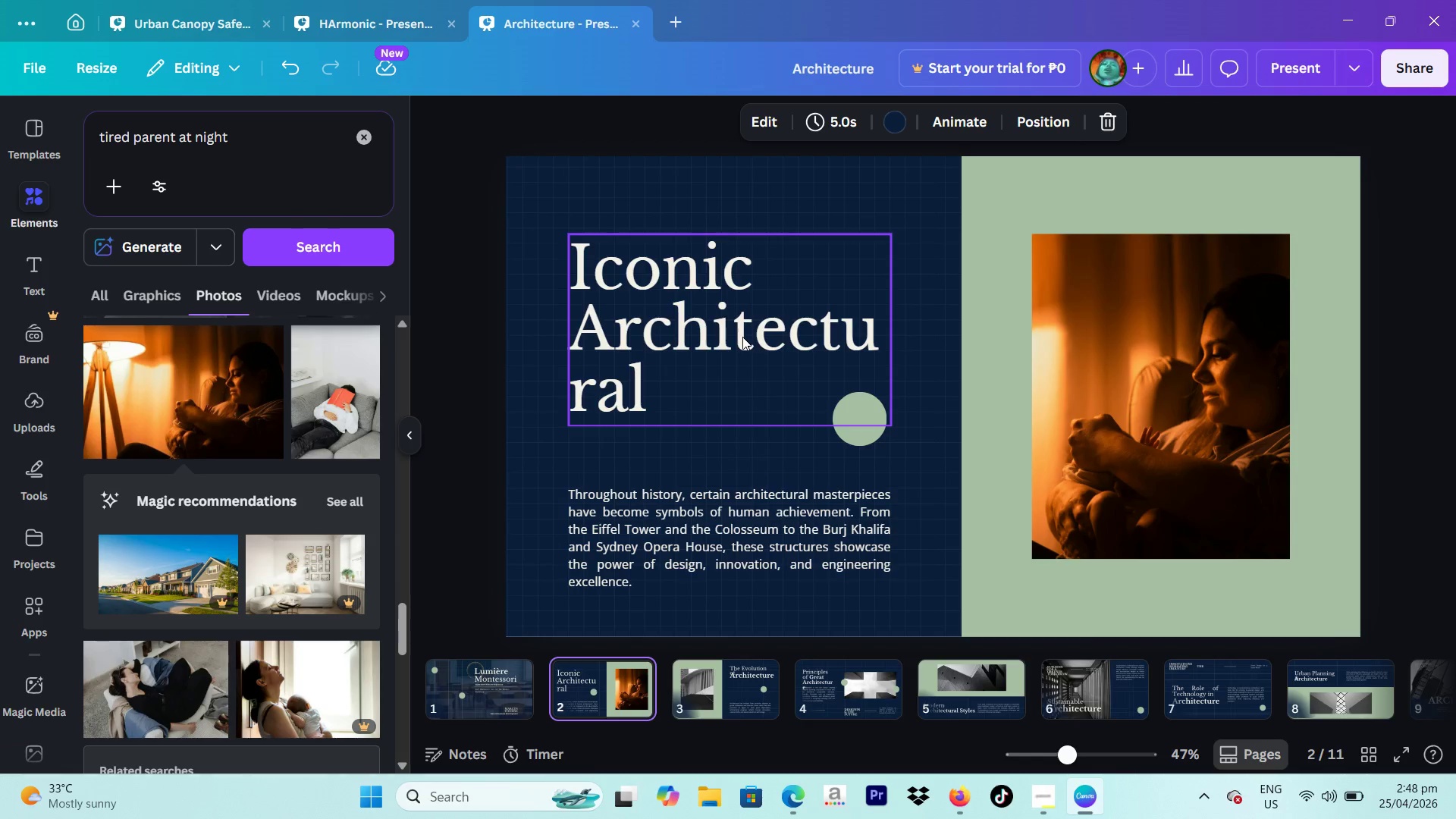 
double_click([742, 337])
 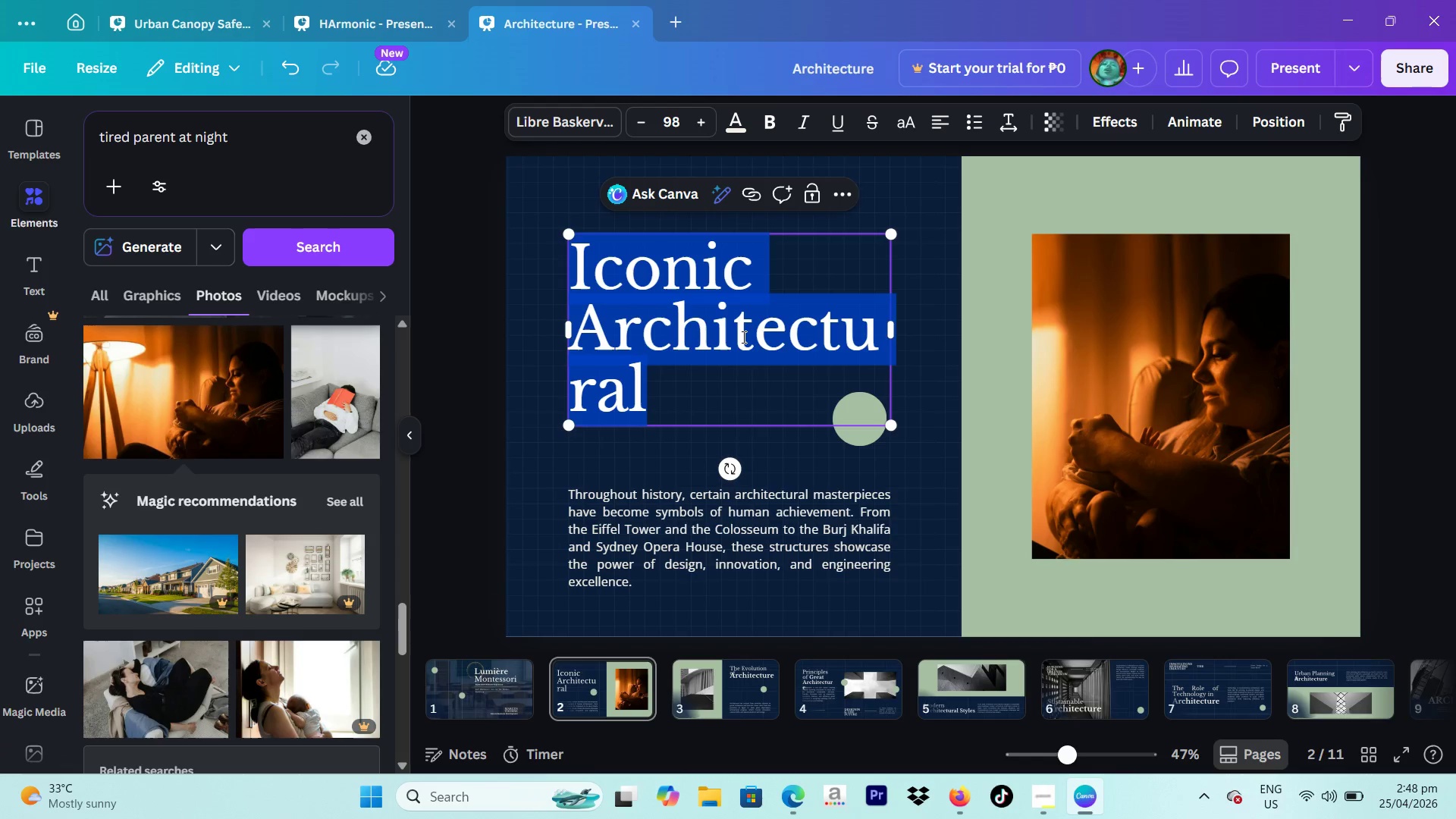 
type(A hiden)
key(Backspace)
key(Backspace)
key(Backspace)
key(Backspace)
key(Backspace)
key(Backspace)
type(Hide)
key(Backspace)
type(den Childcare Crisis)
 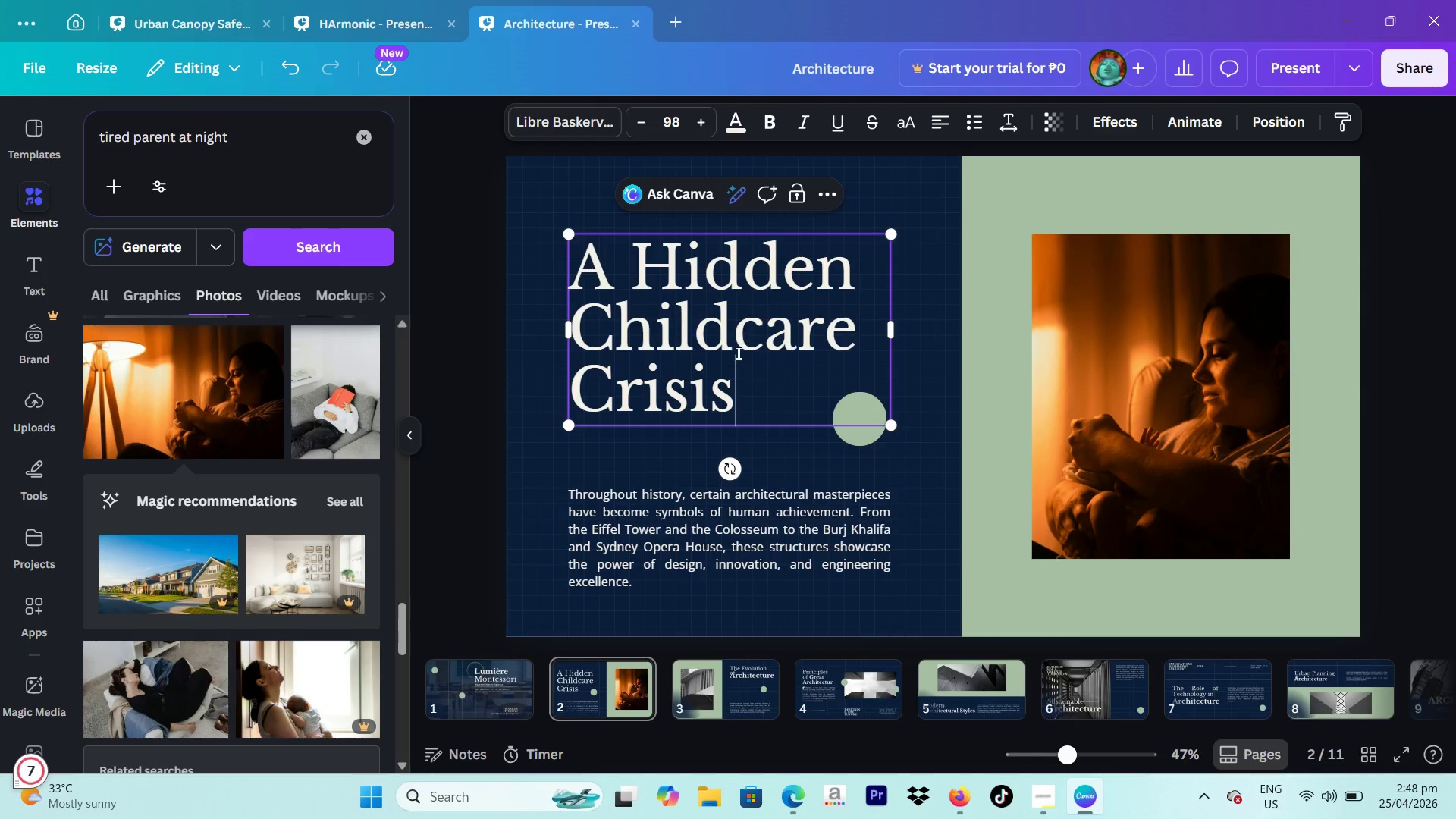 
wait(16.62)
 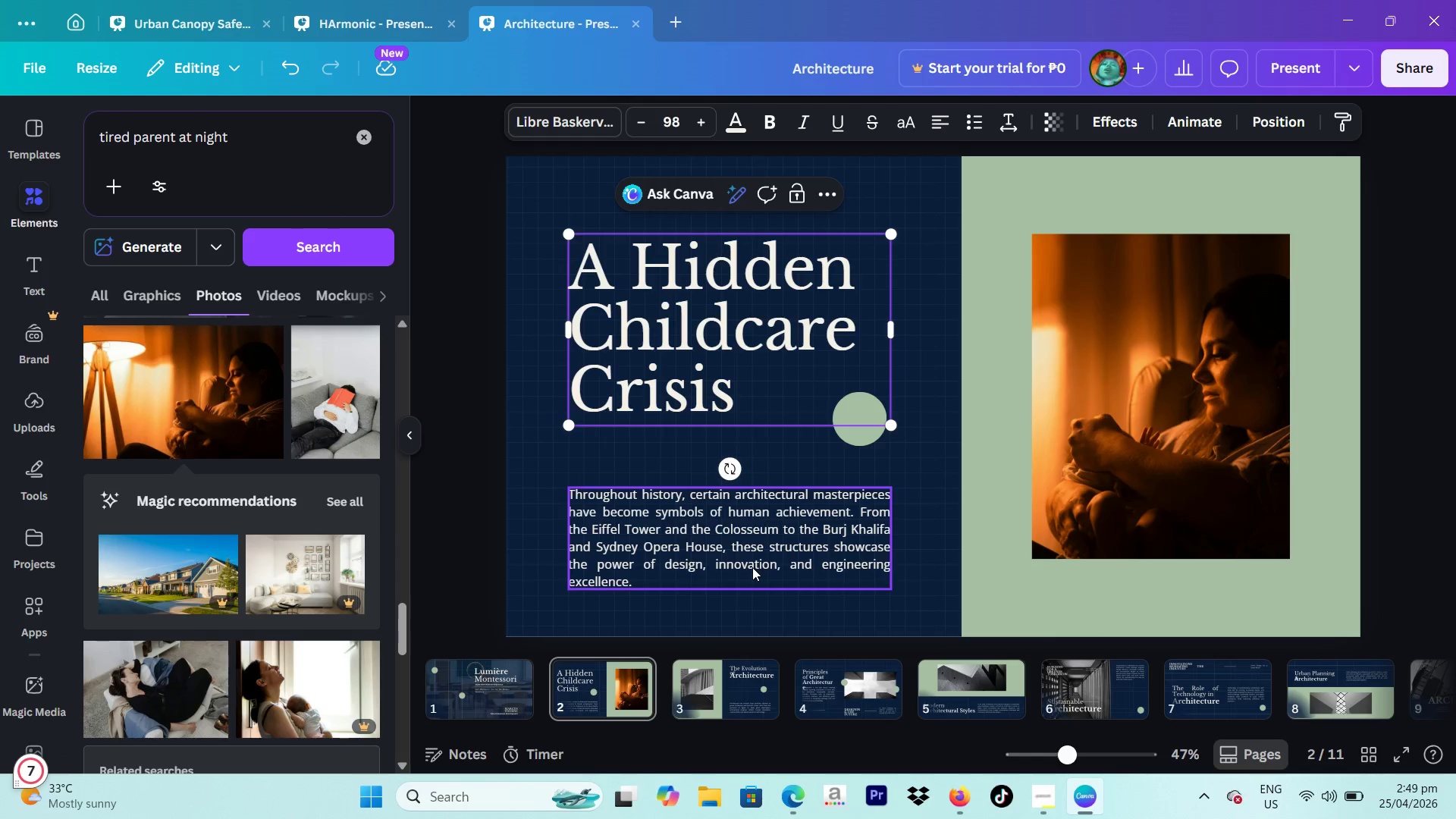 
left_click([638, 116])
 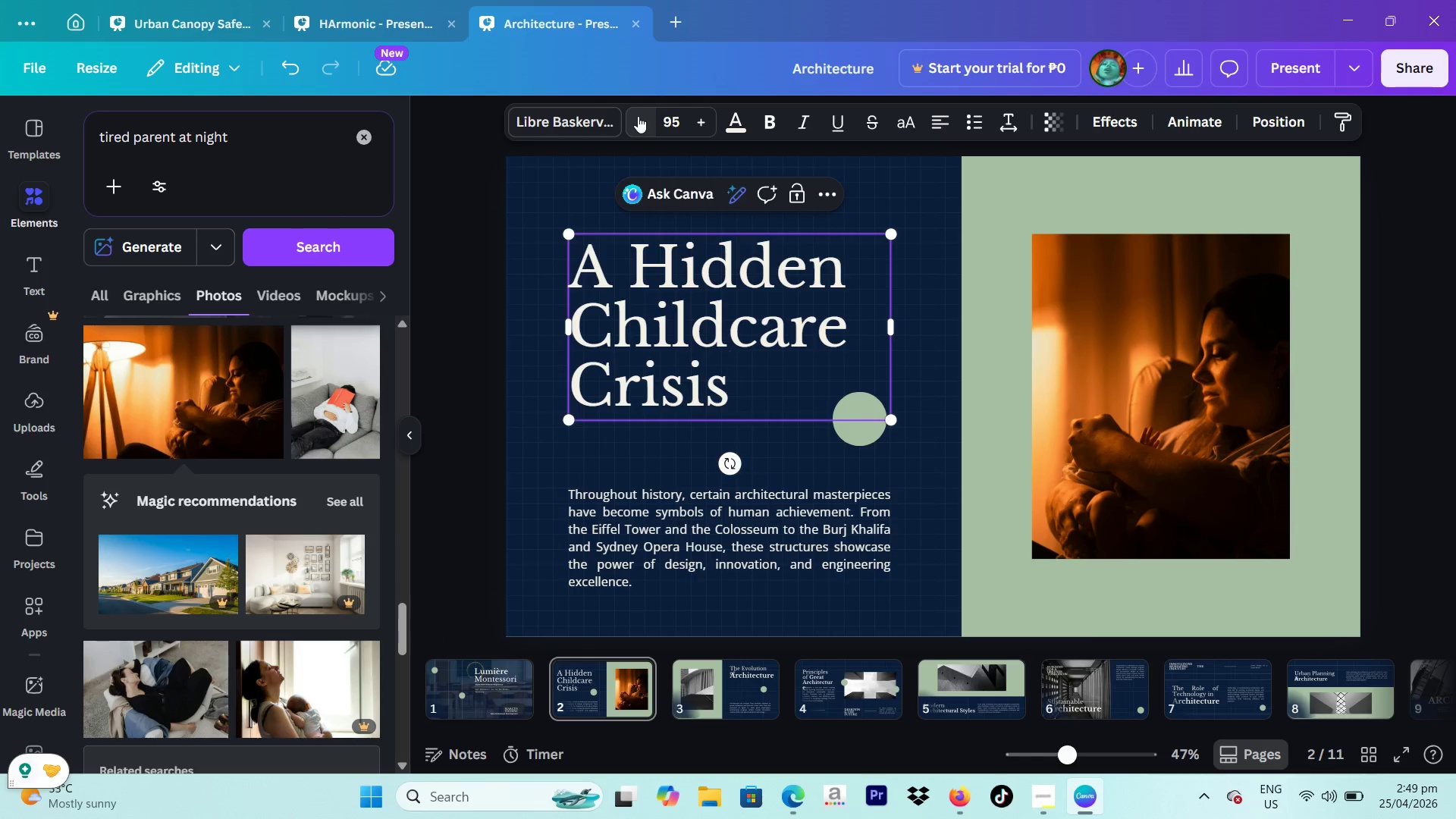 
double_click([638, 116])
 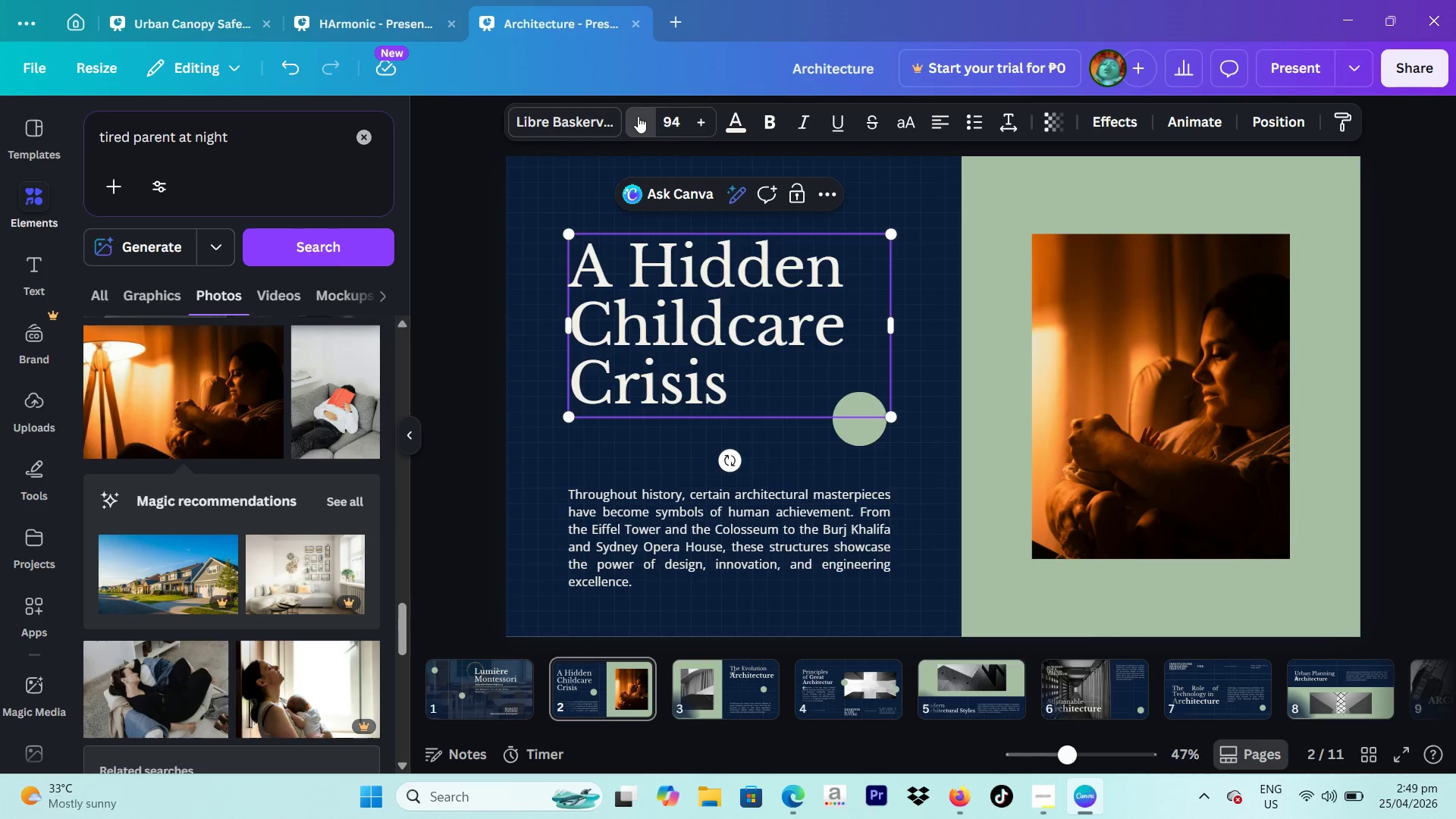 
triple_click([638, 116])
 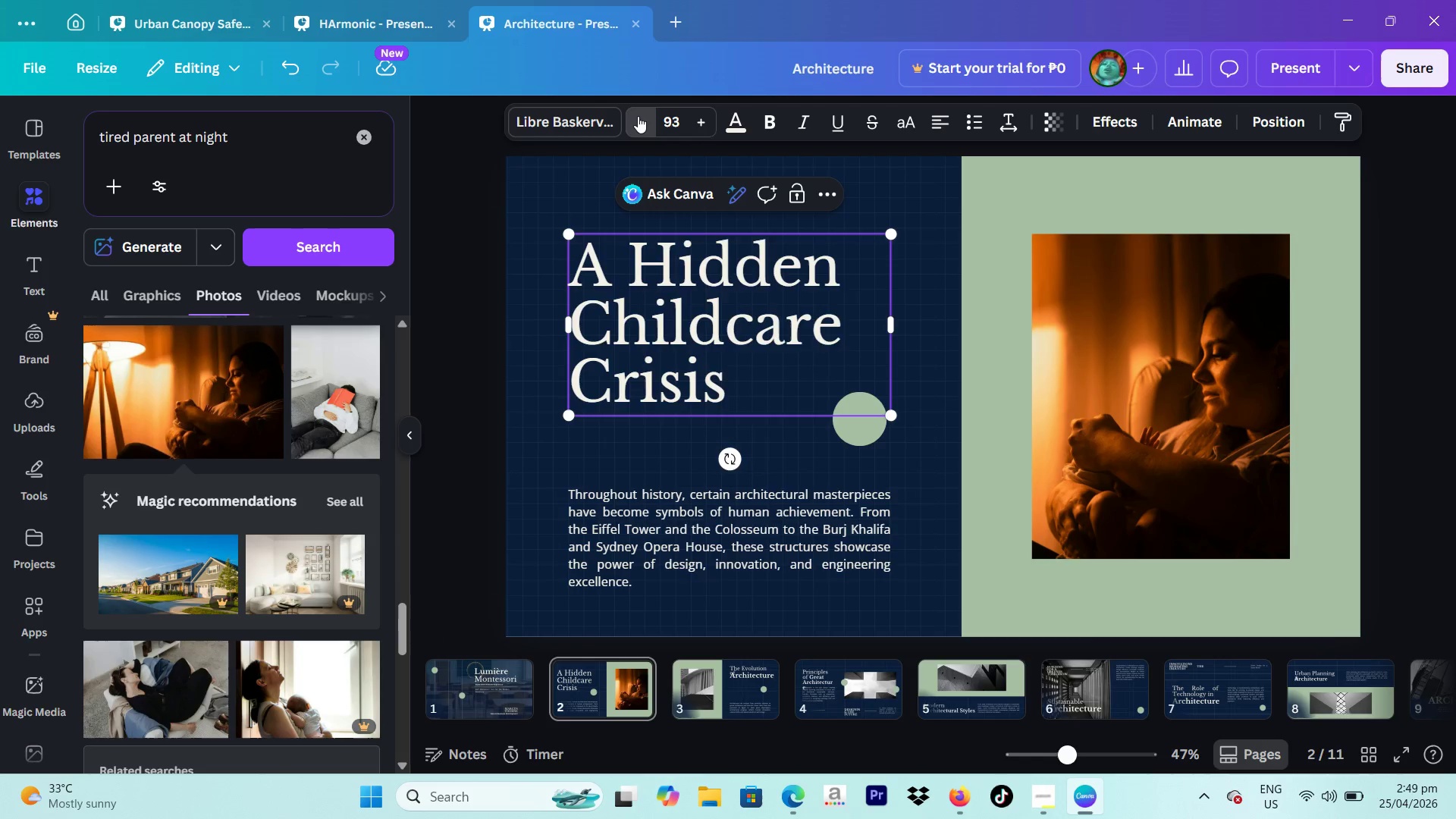 
triple_click([638, 116])
 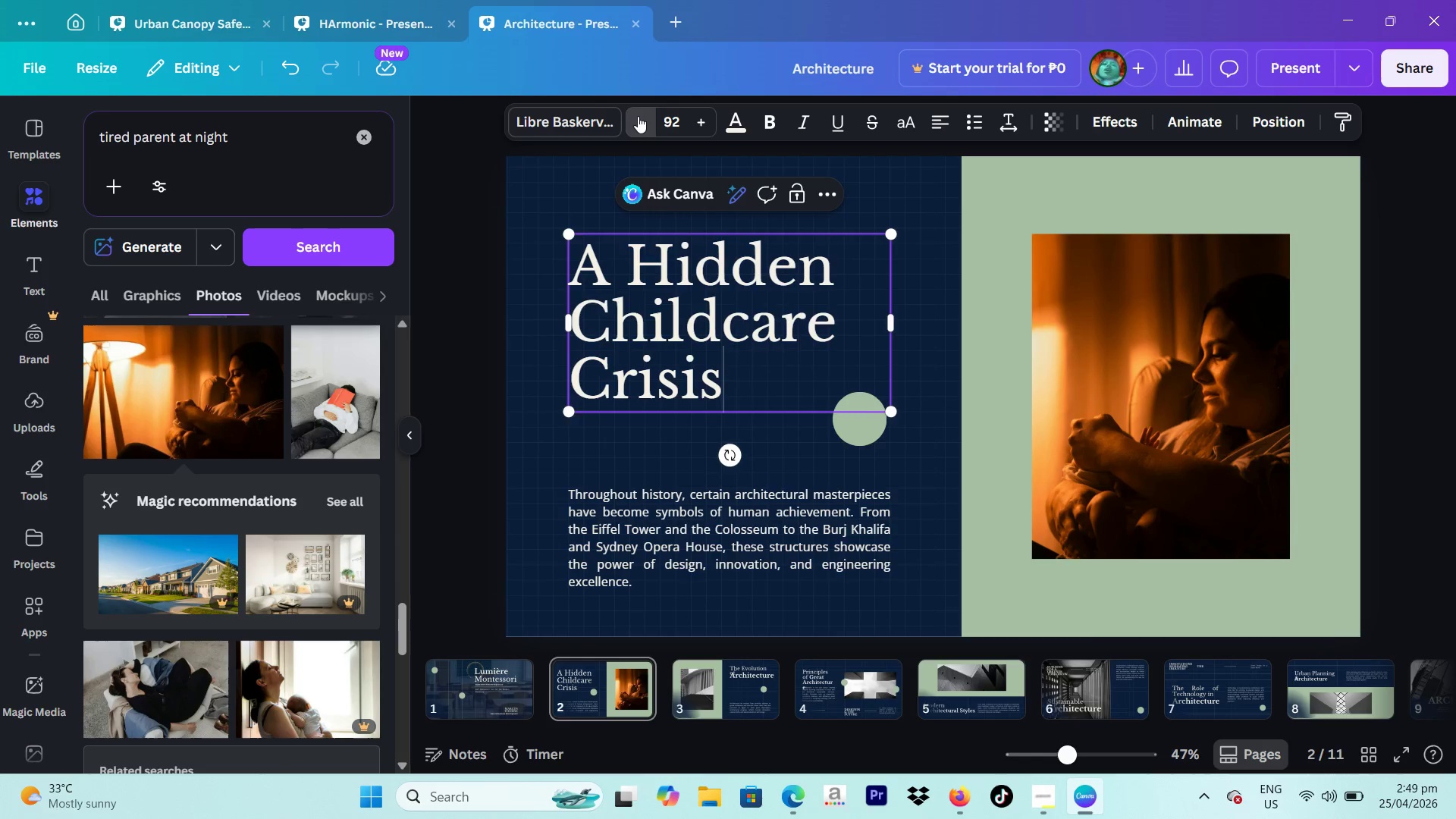 
triple_click([638, 116])
 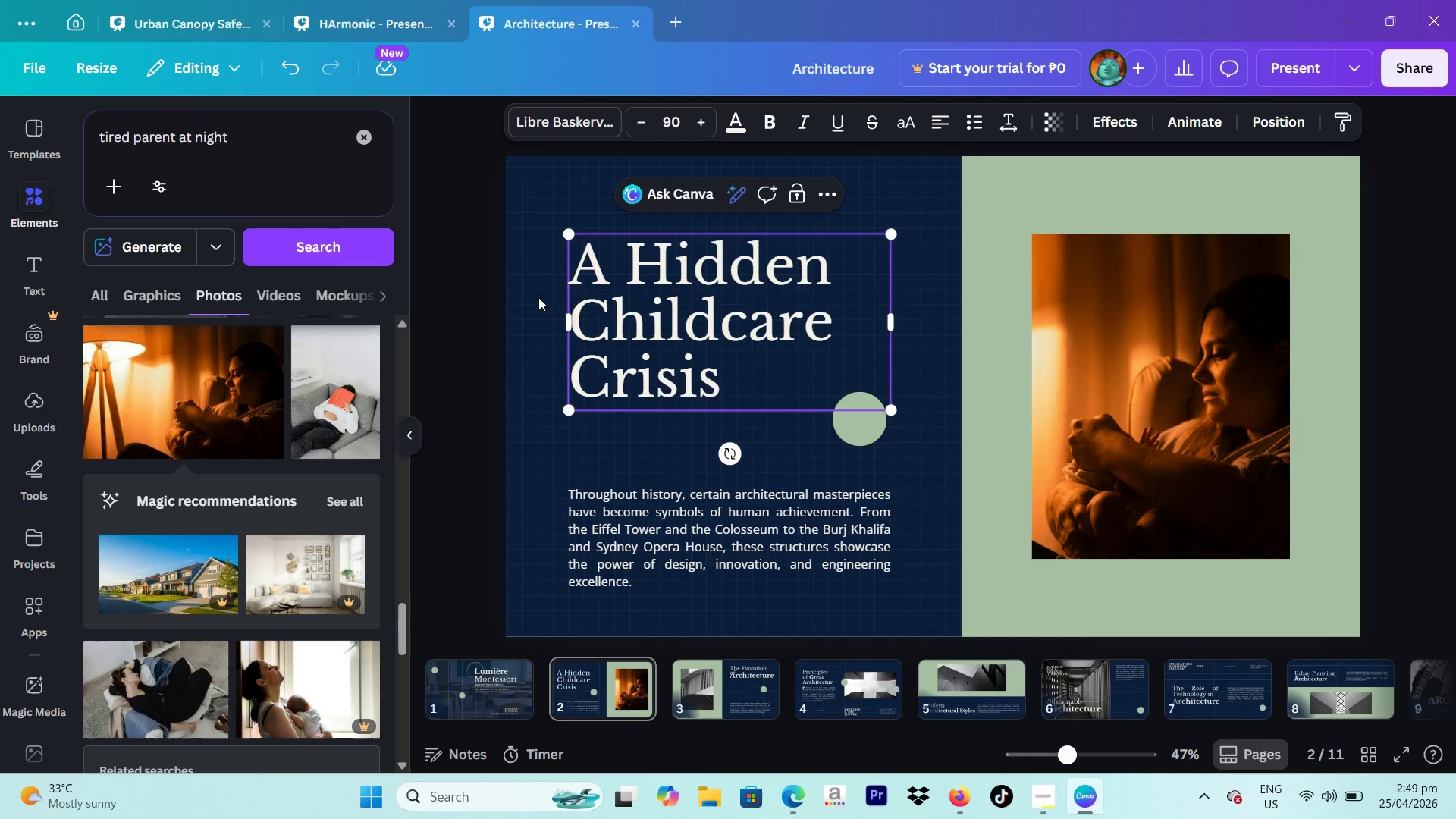 
left_click([468, 361])
 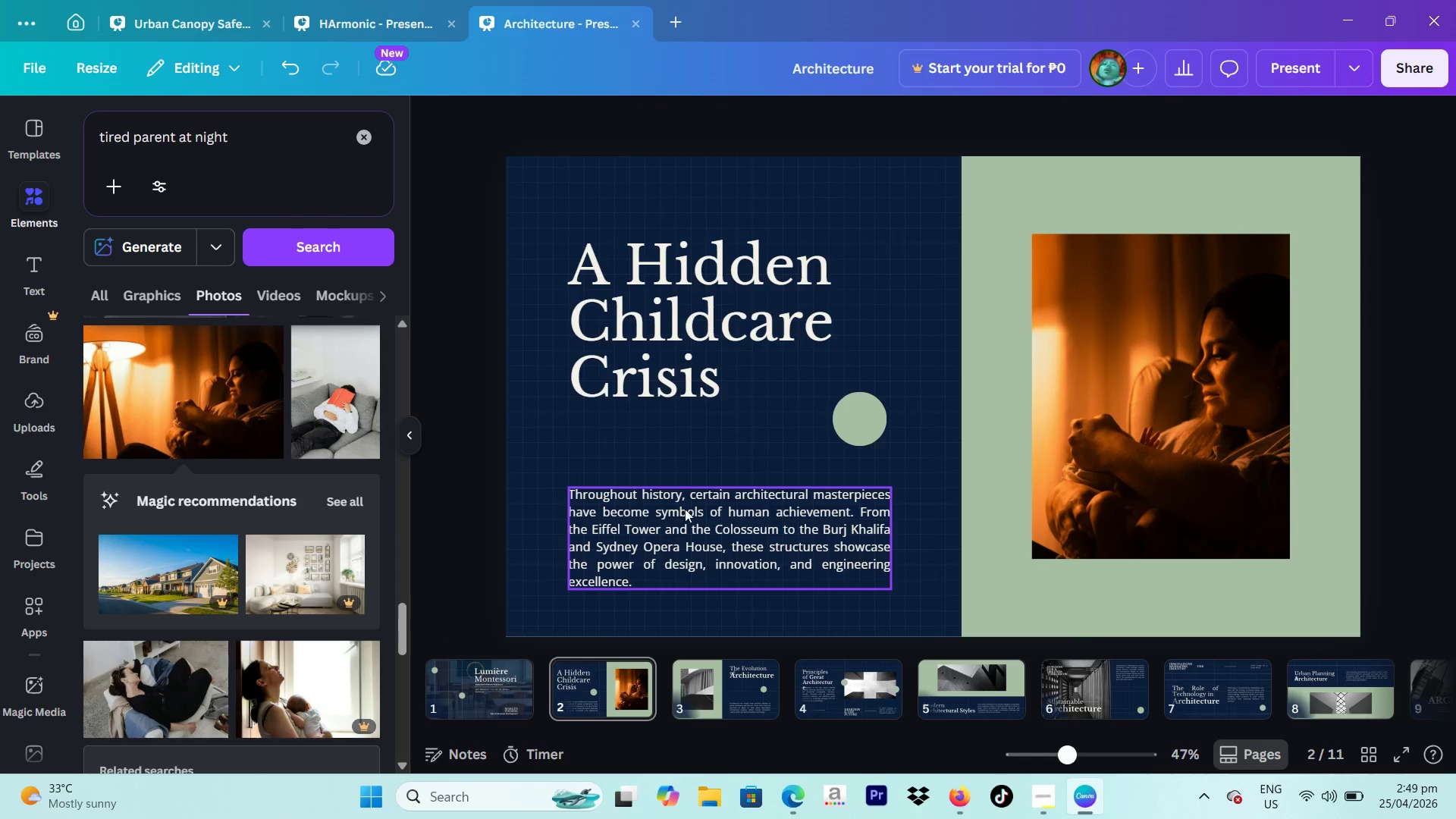 
left_click_drag(start_coordinate=[875, 415], to_coordinate=[879, 373])
 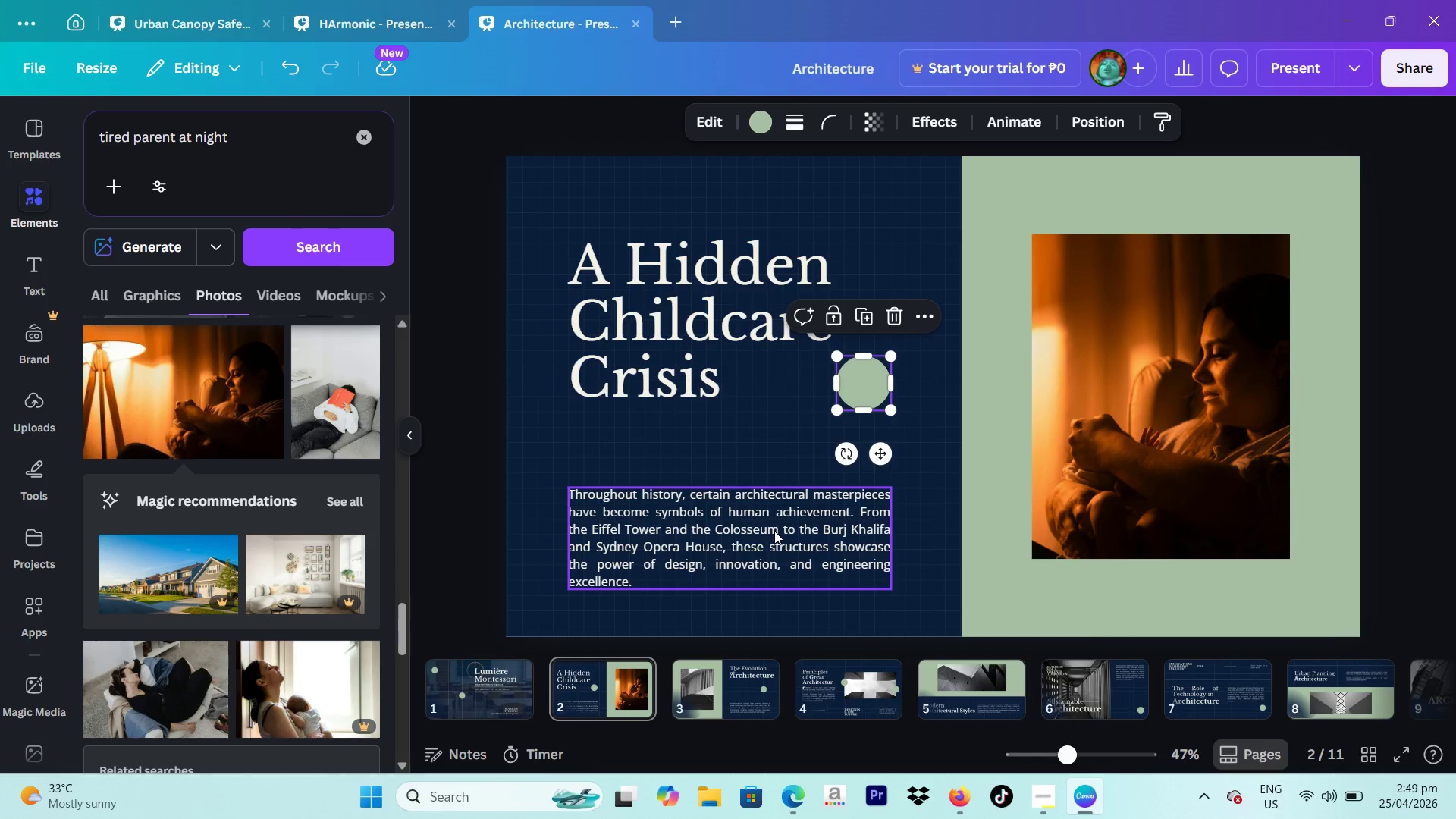 
left_click([891, 322])
 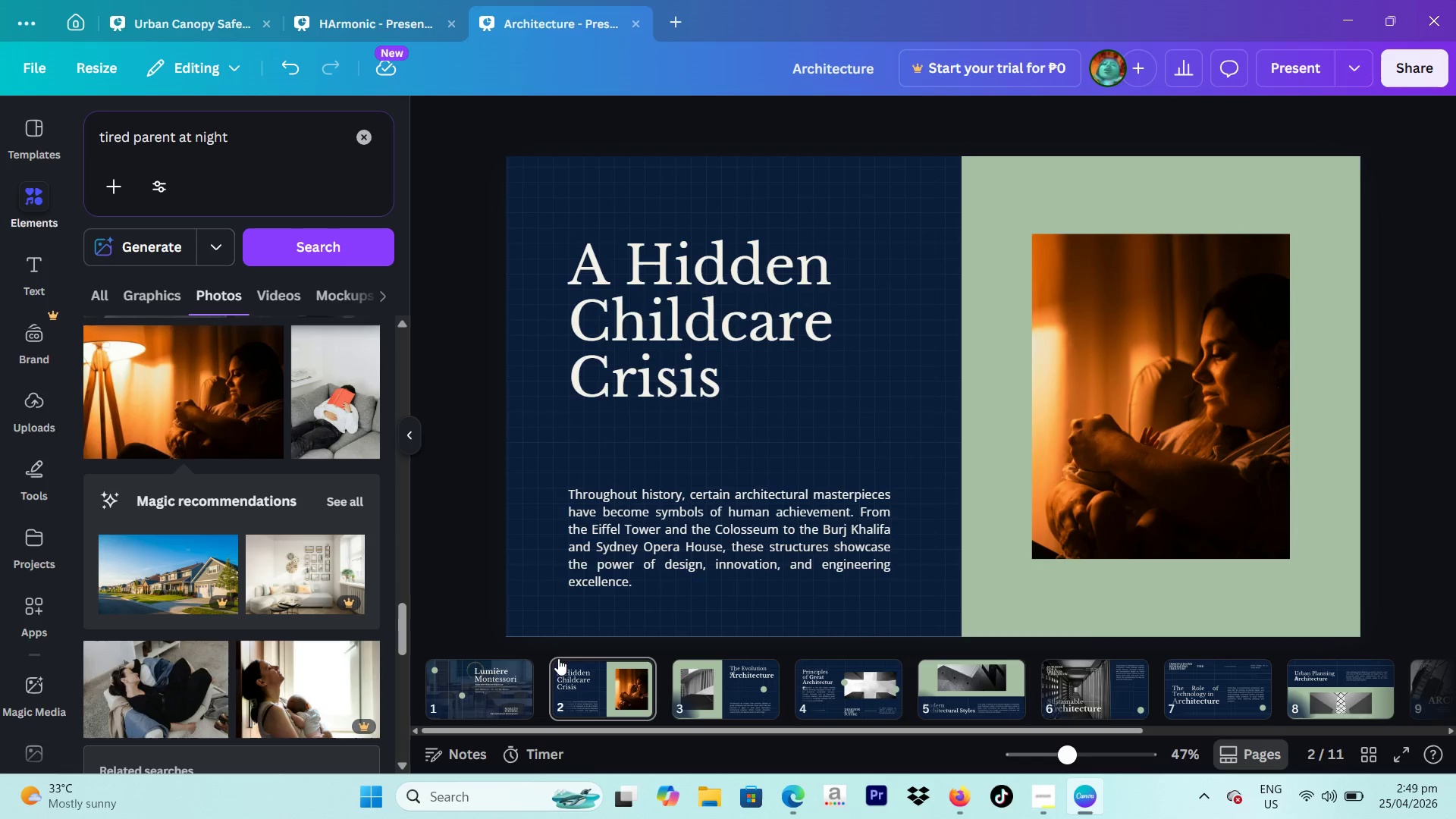 
left_click([505, 673])
 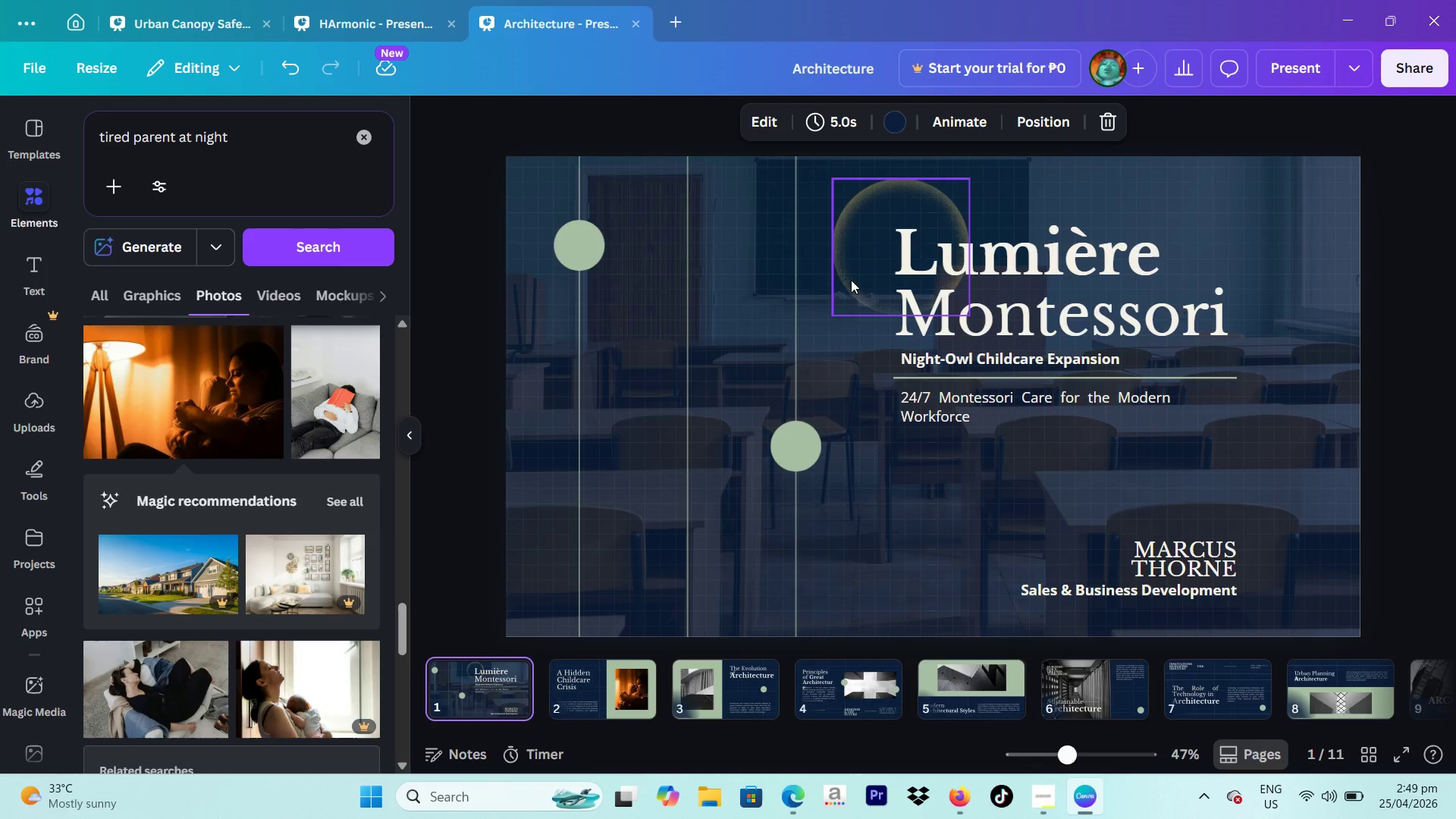 
left_click([852, 276])
 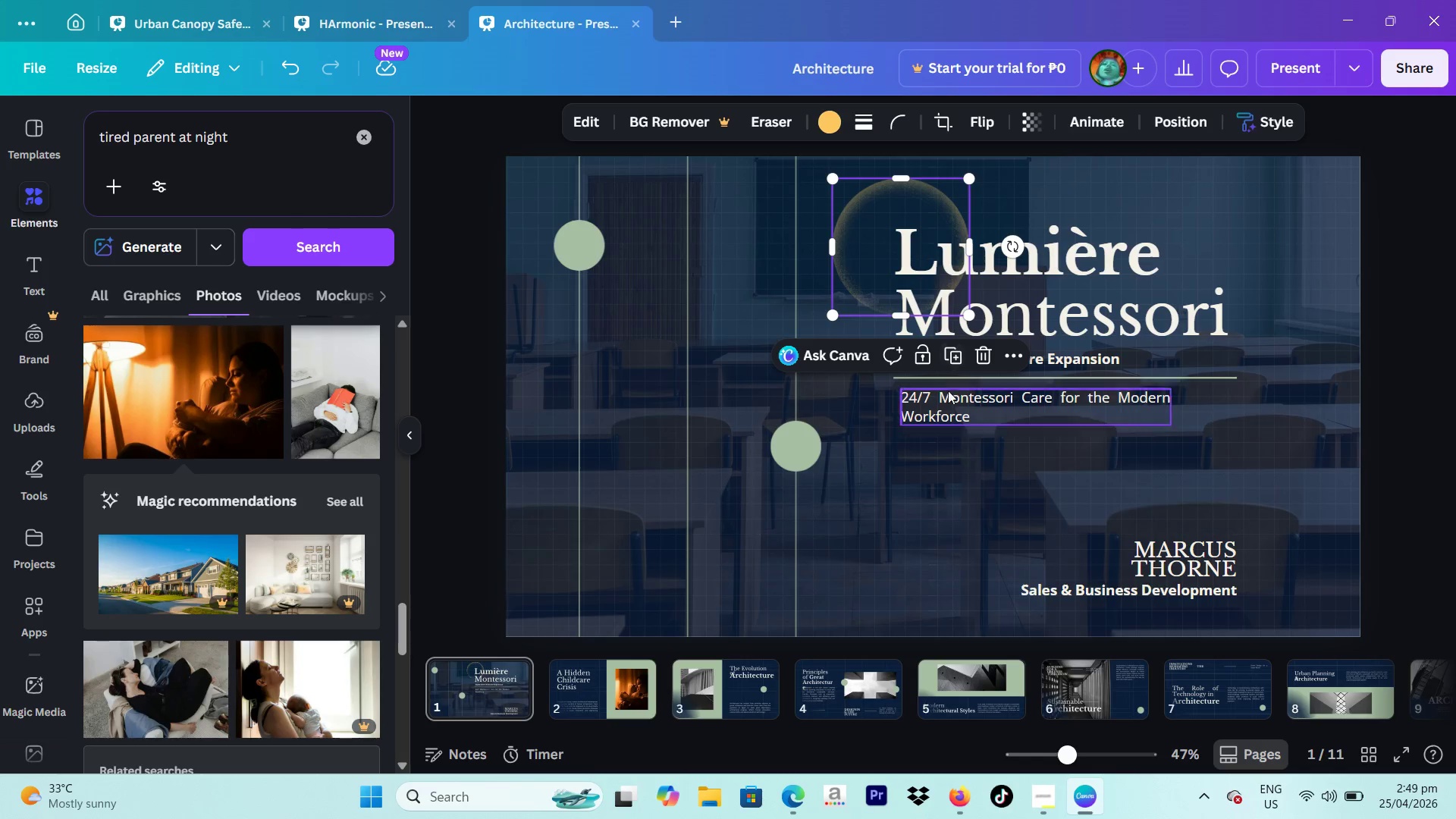 
left_click([952, 362])
 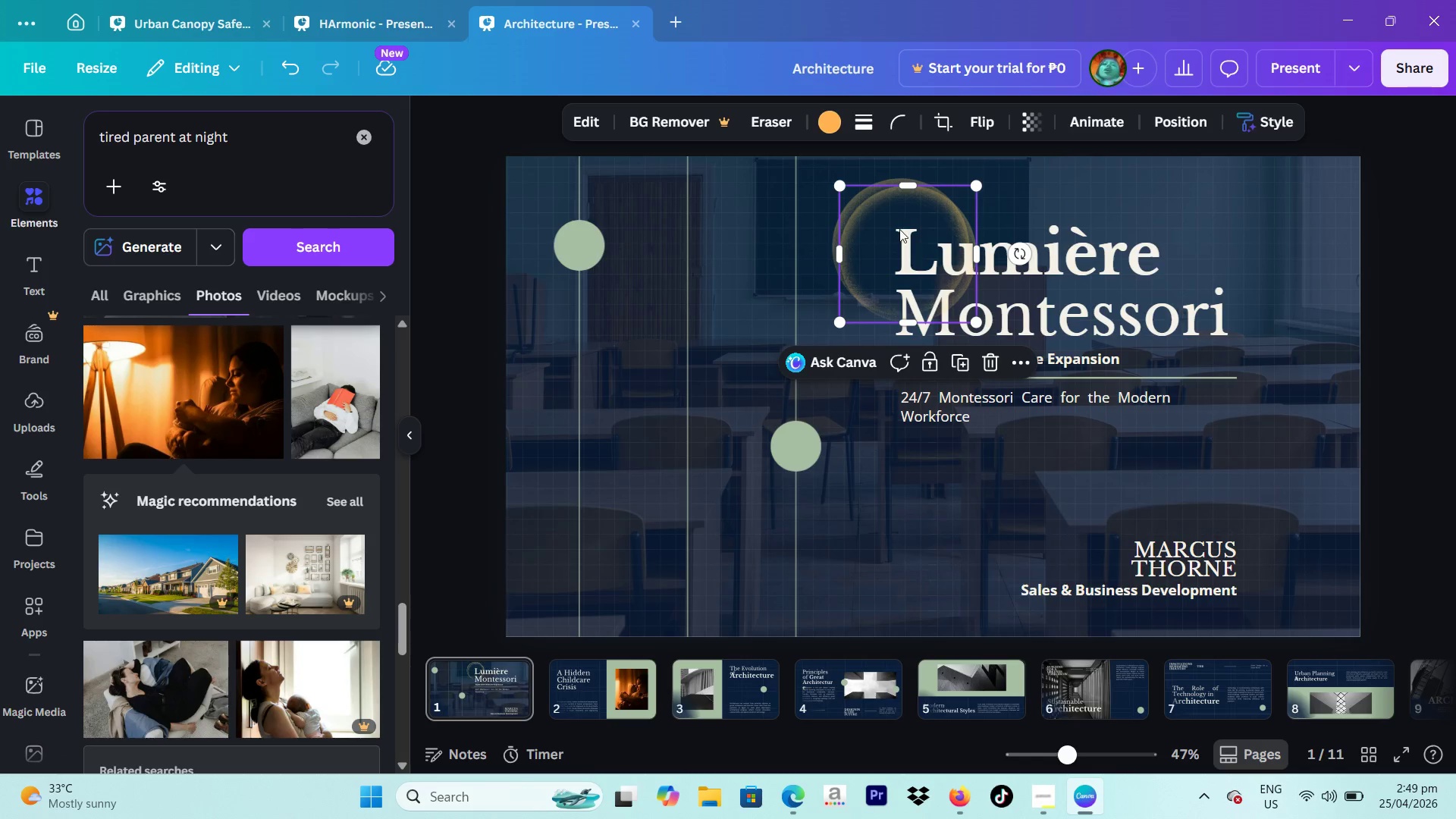 
left_click_drag(start_coordinate=[899, 228], to_coordinate=[620, 662])
 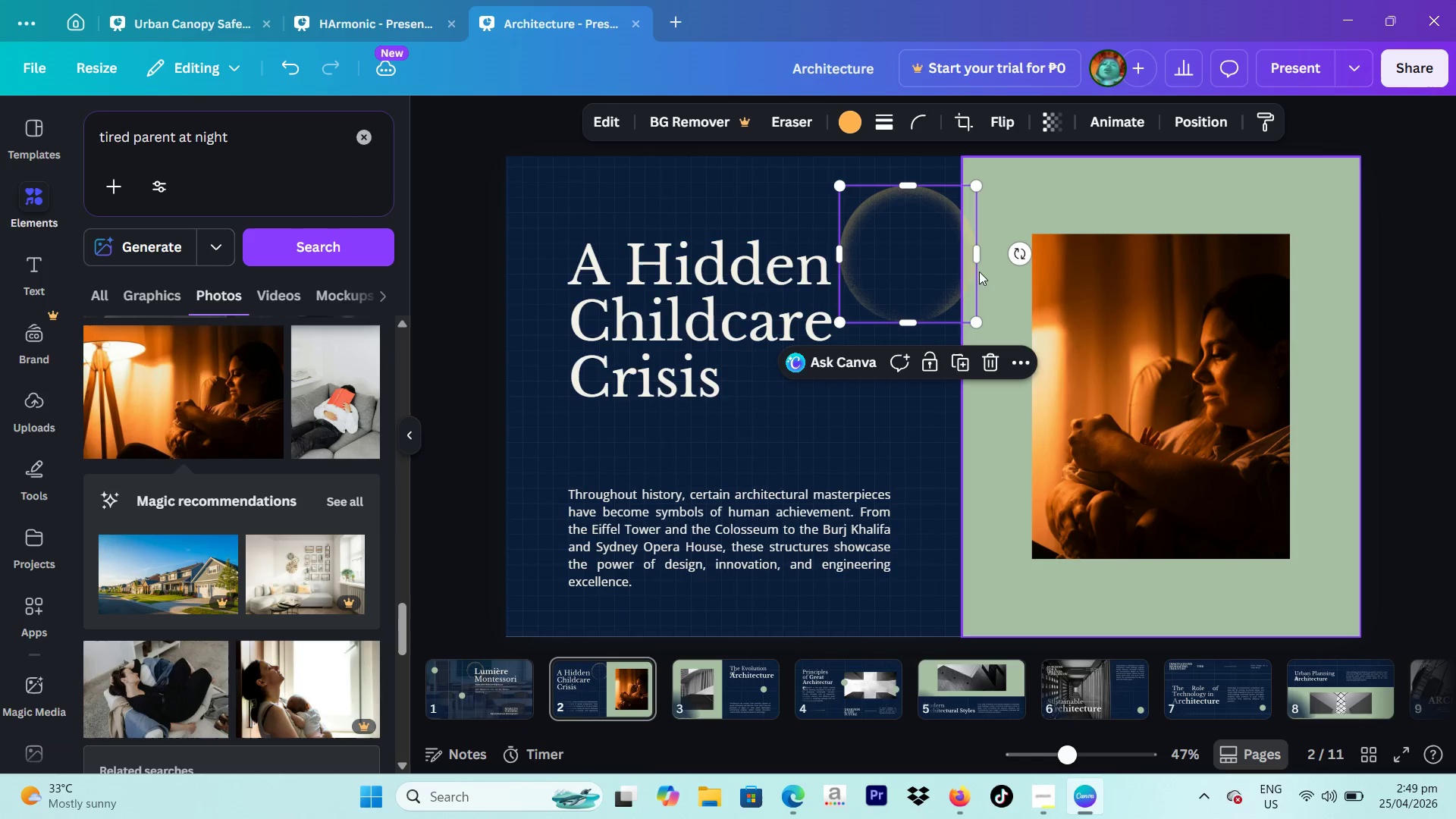 
left_click_drag(start_coordinate=[944, 256], to_coordinate=[854, 292])
 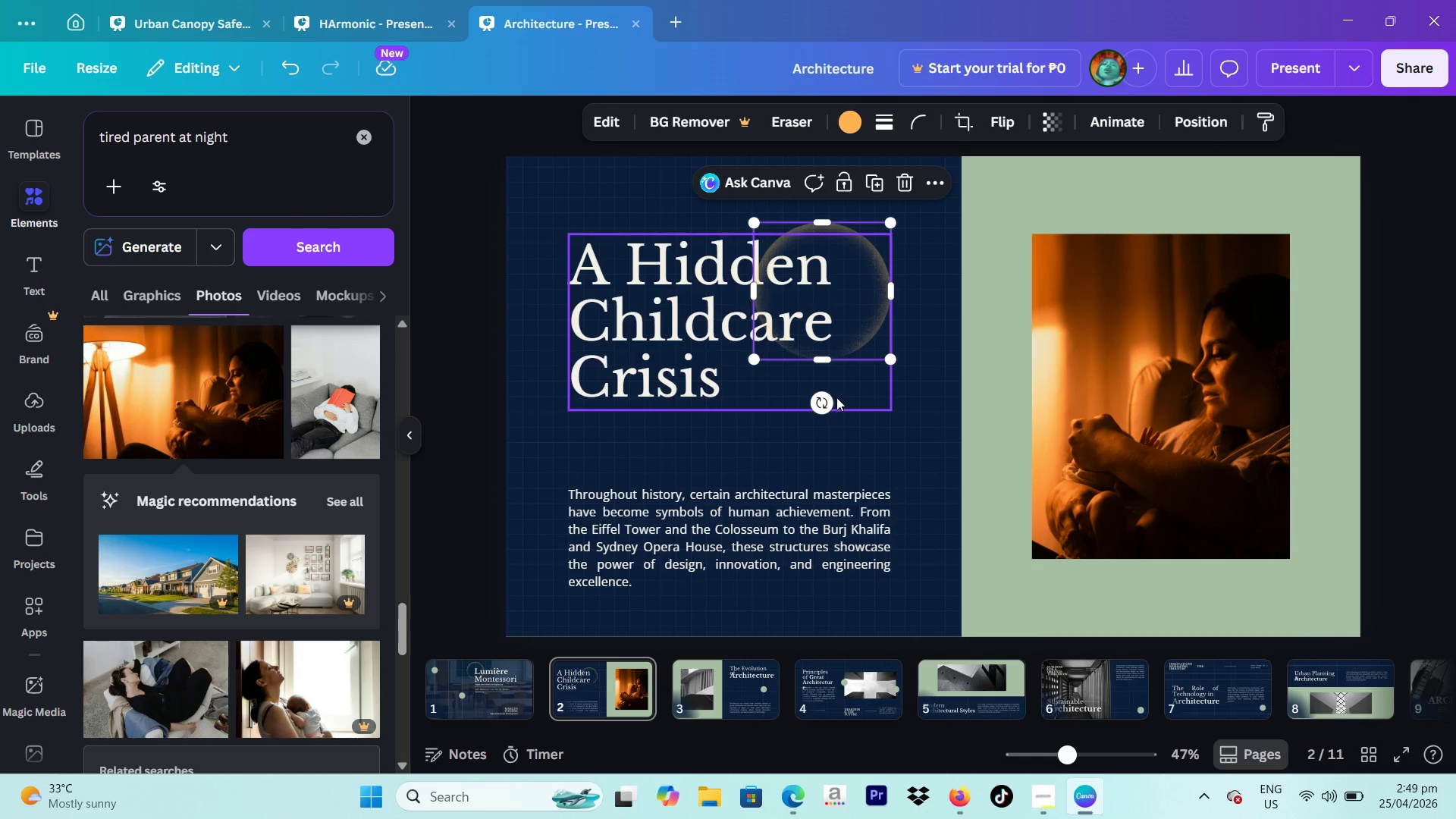 
left_click_drag(start_coordinate=[824, 406], to_coordinate=[745, 408])
 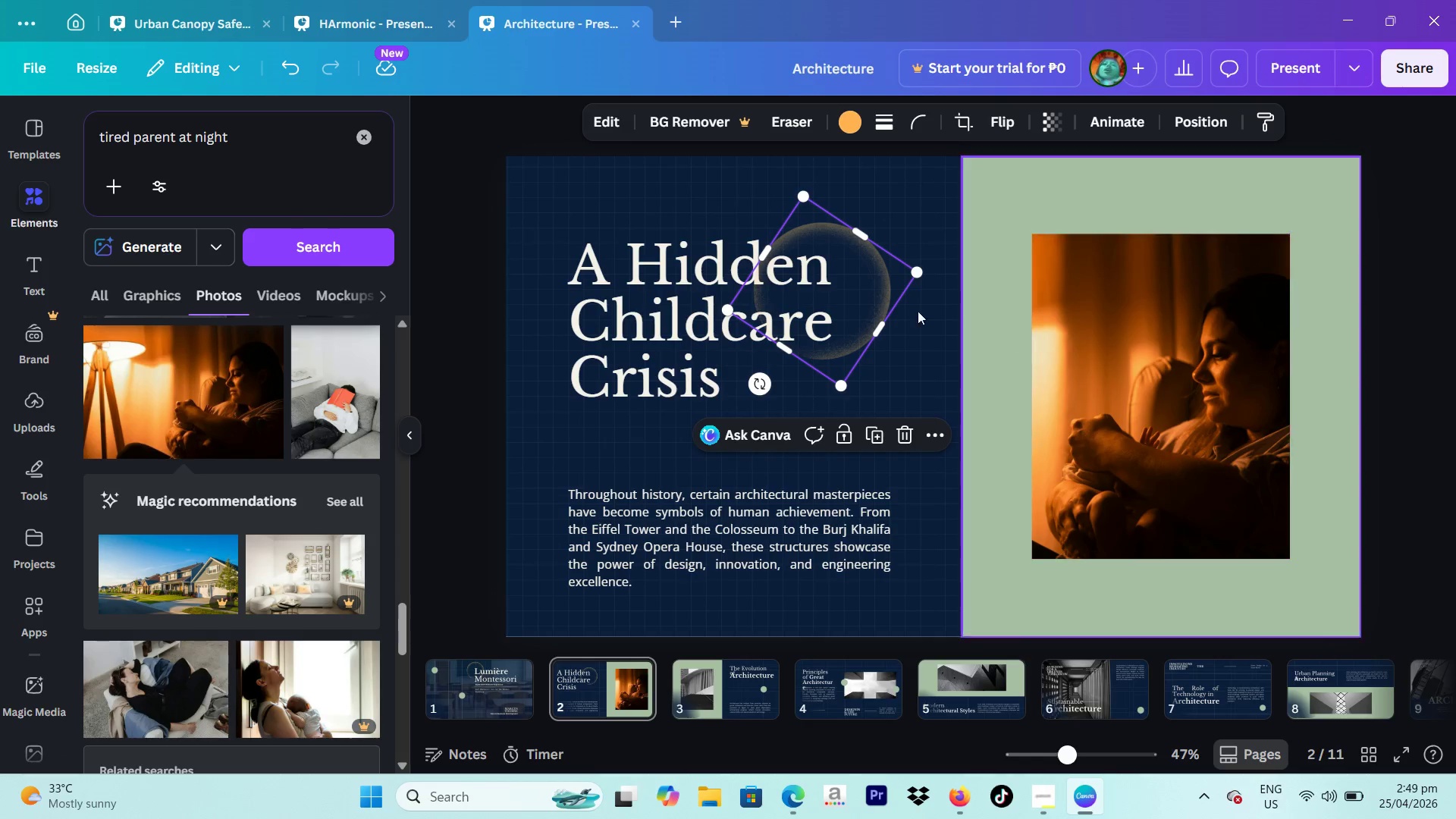 
left_click_drag(start_coordinate=[833, 293], to_coordinate=[853, 369])
 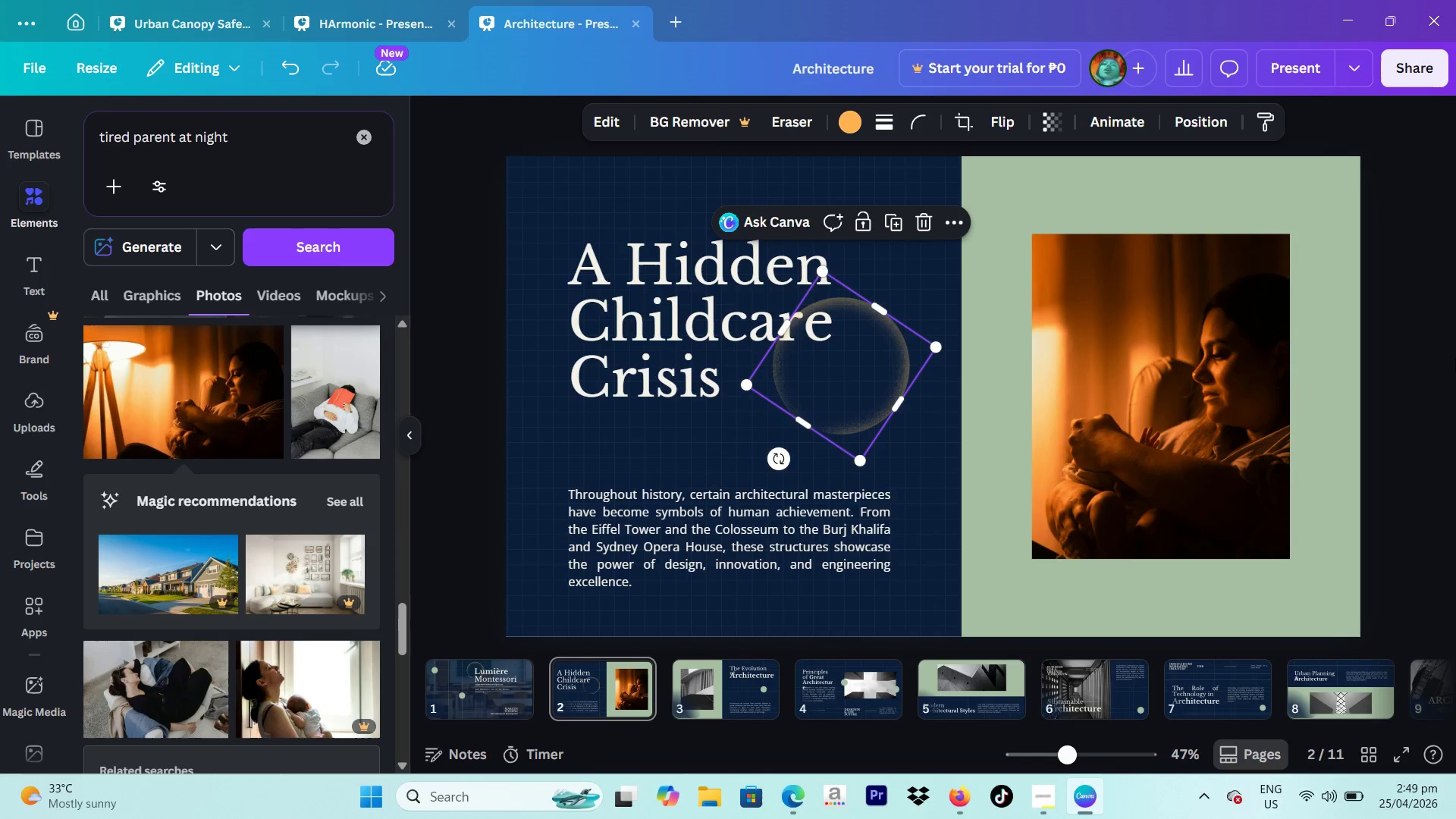 
left_click([1455, 357])
 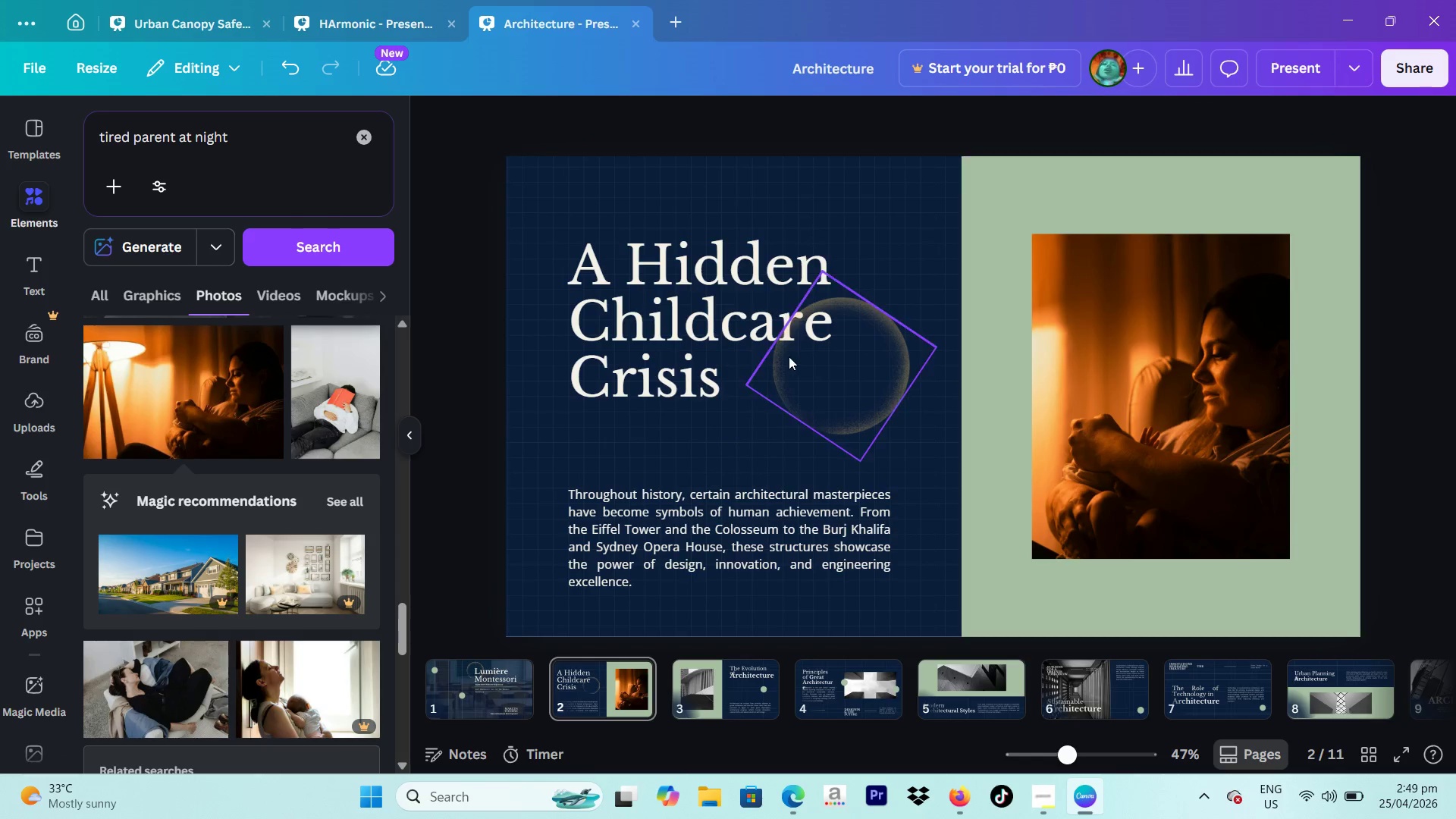 
left_click_drag(start_coordinate=[849, 360], to_coordinate=[853, 259])
 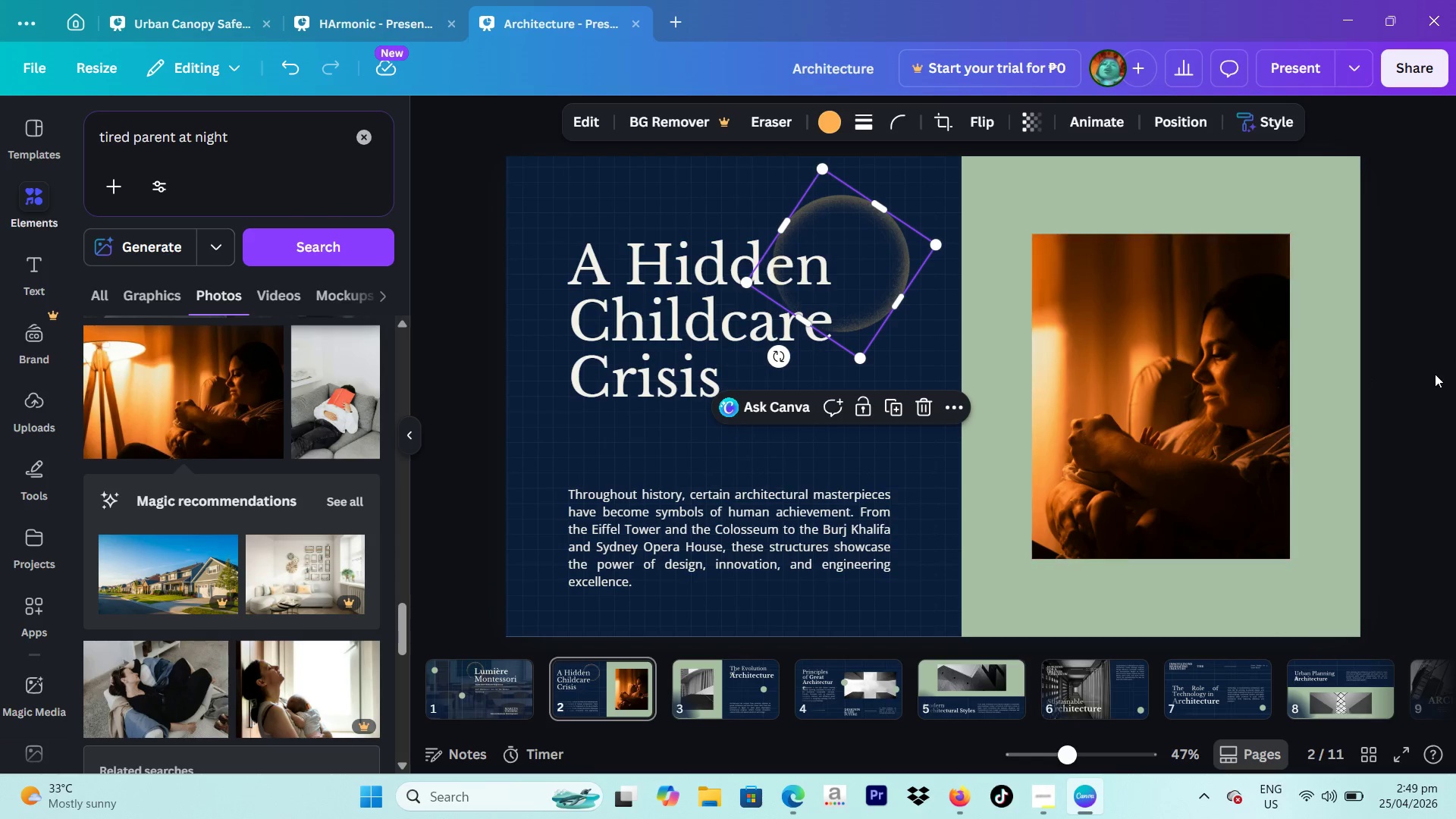 
left_click([1438, 374])
 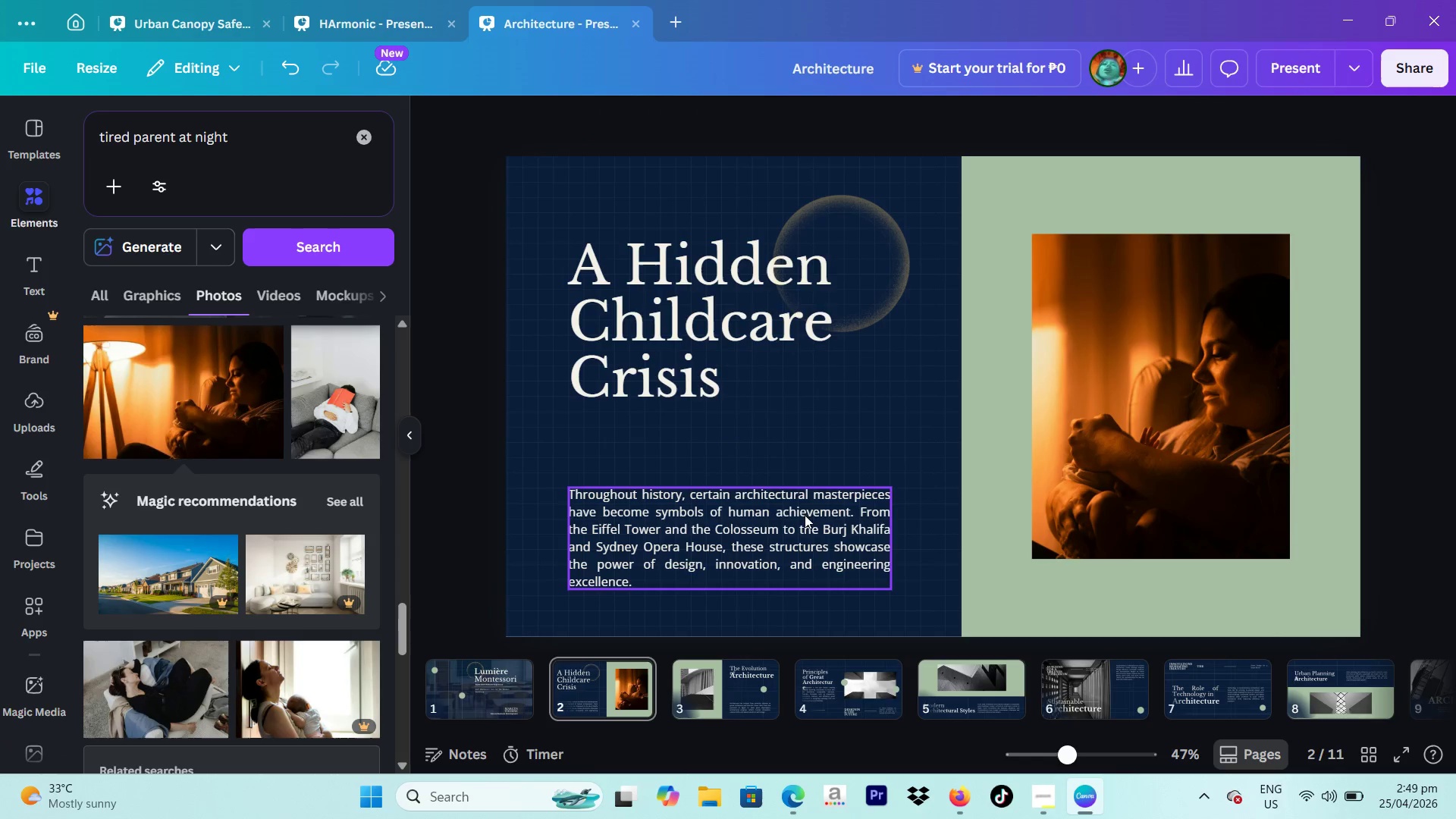 
left_click_drag(start_coordinate=[795, 551], to_coordinate=[795, 492])
 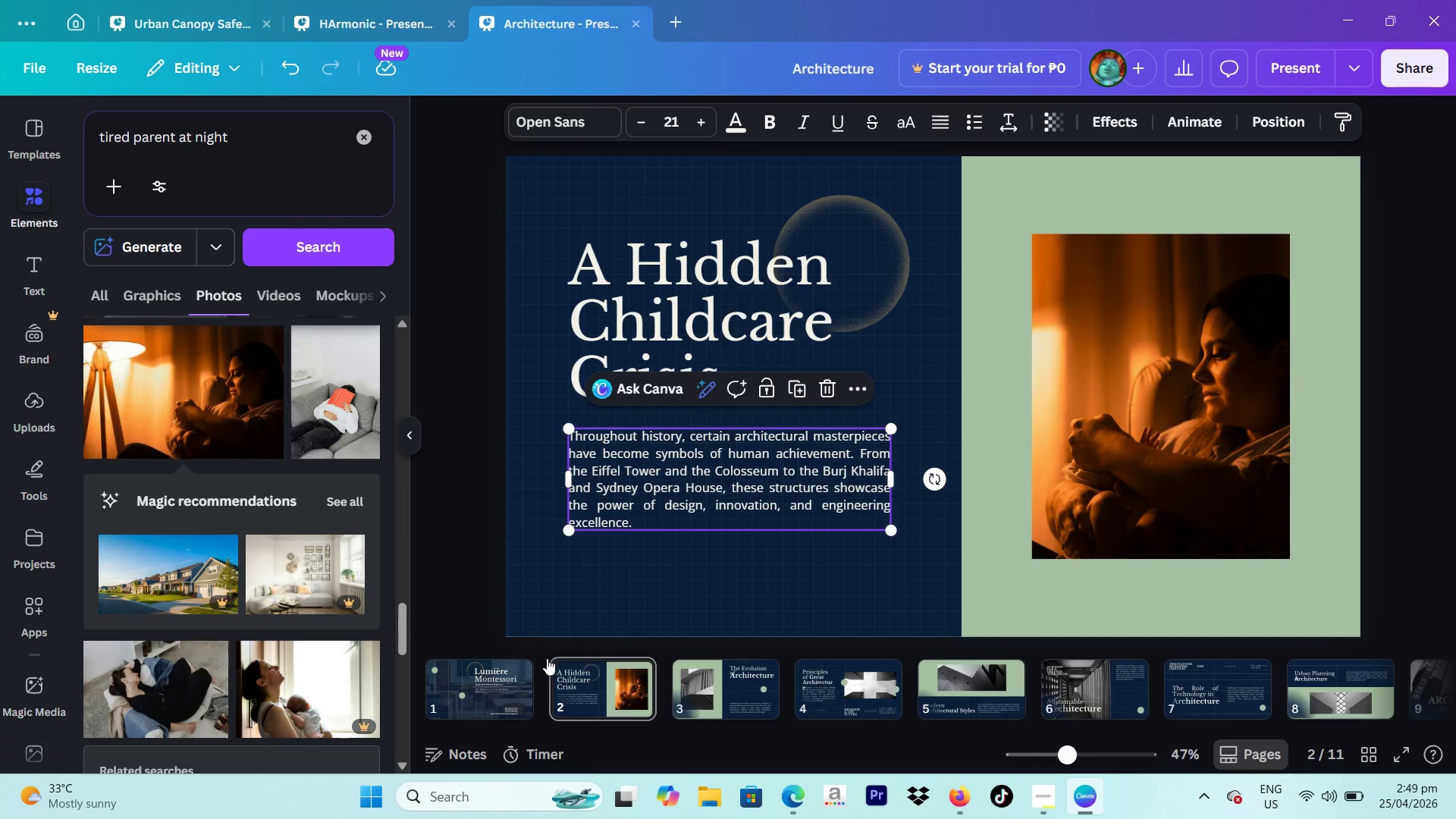 
left_click([516, 671])
 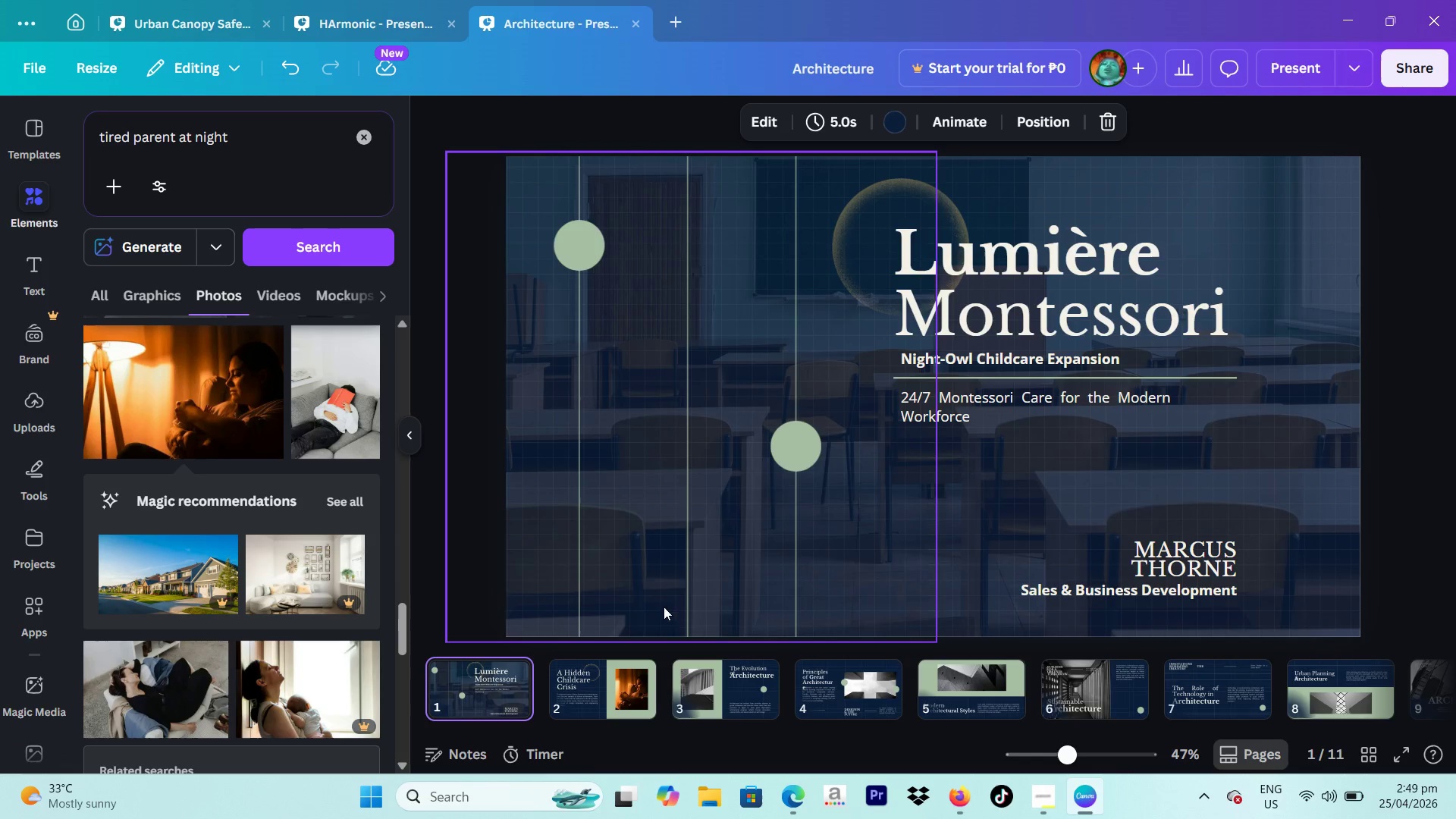 
left_click([1044, 388])
 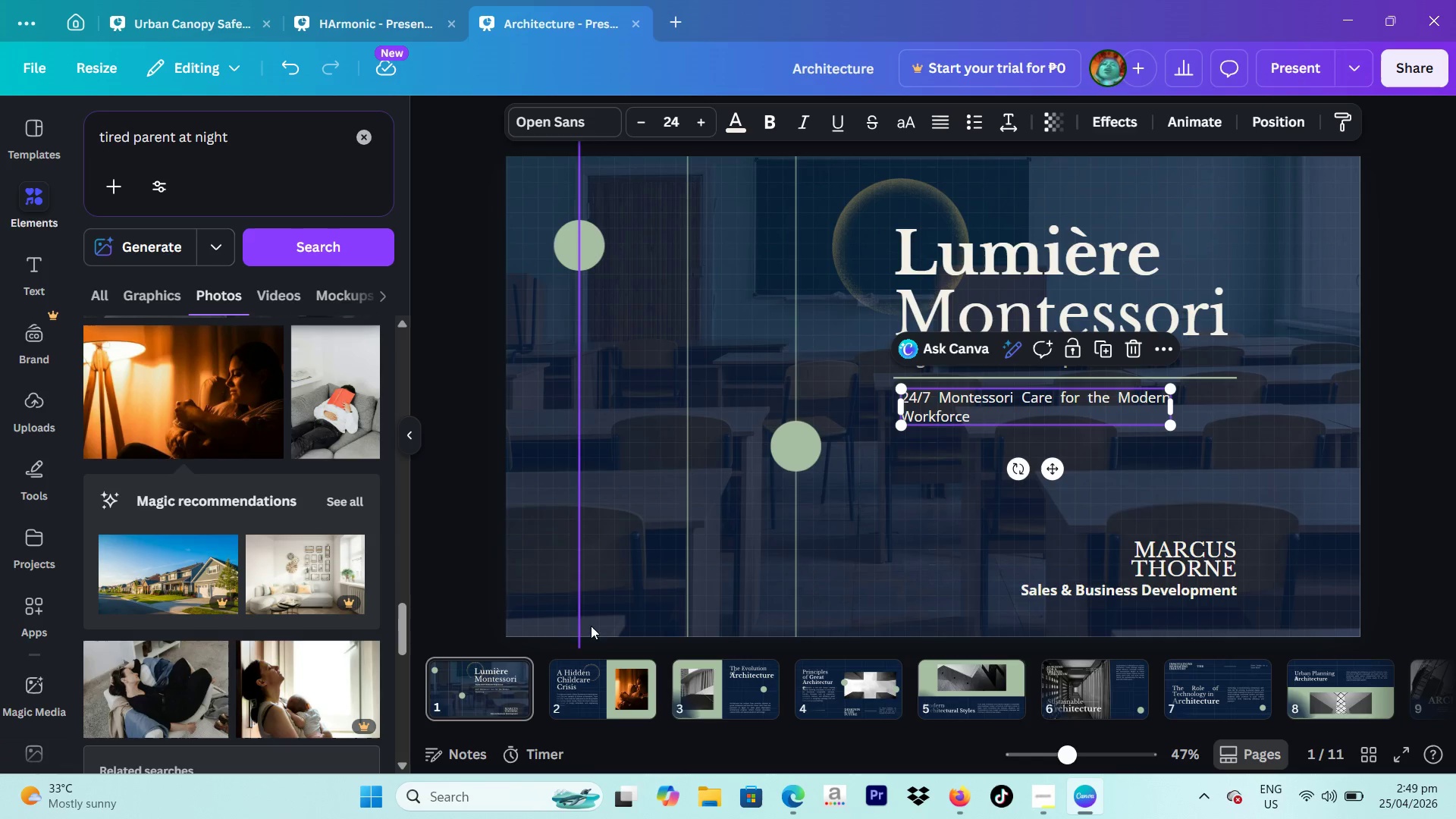 
left_click([611, 691])
 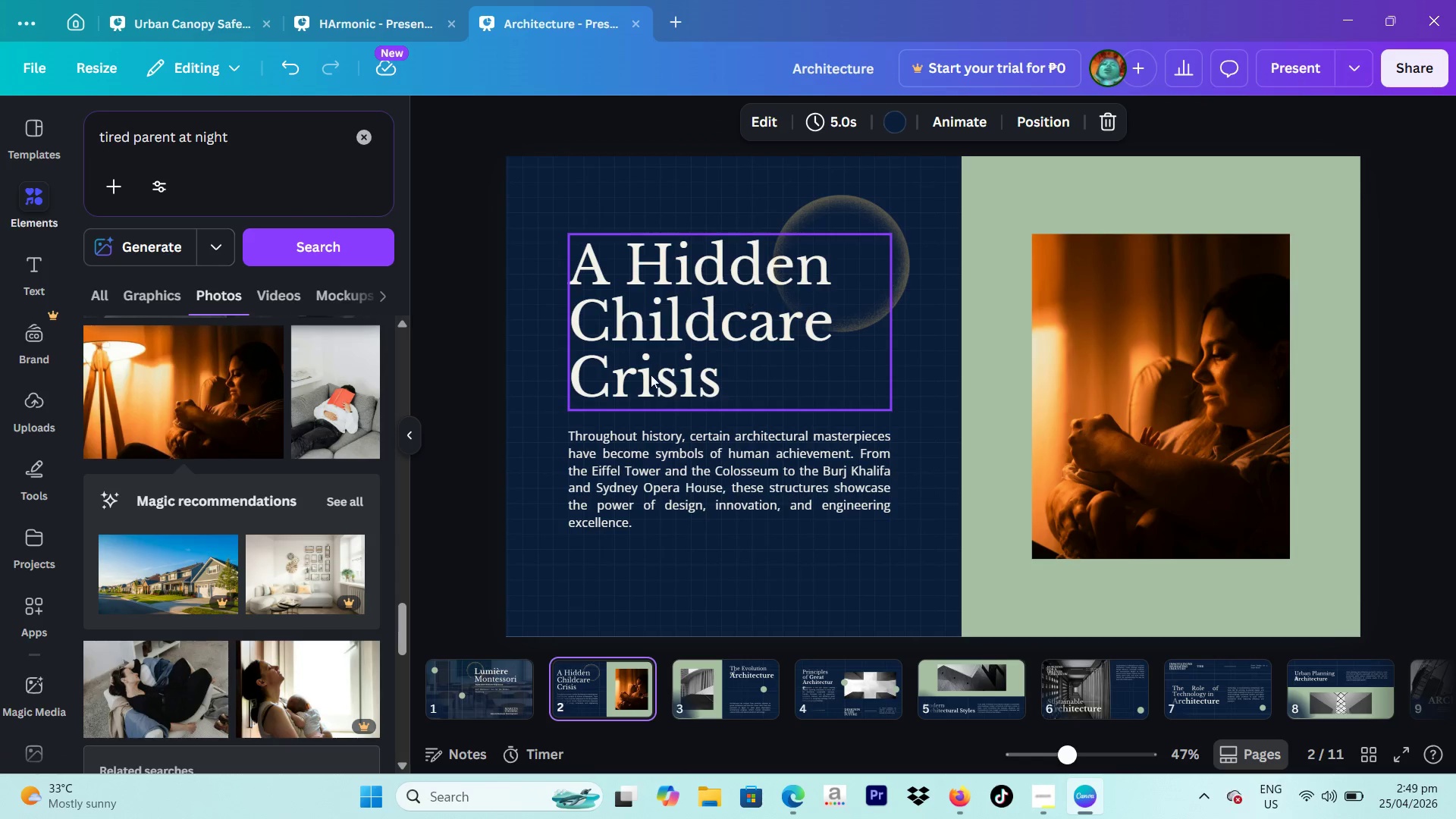 
left_click([645, 460])
 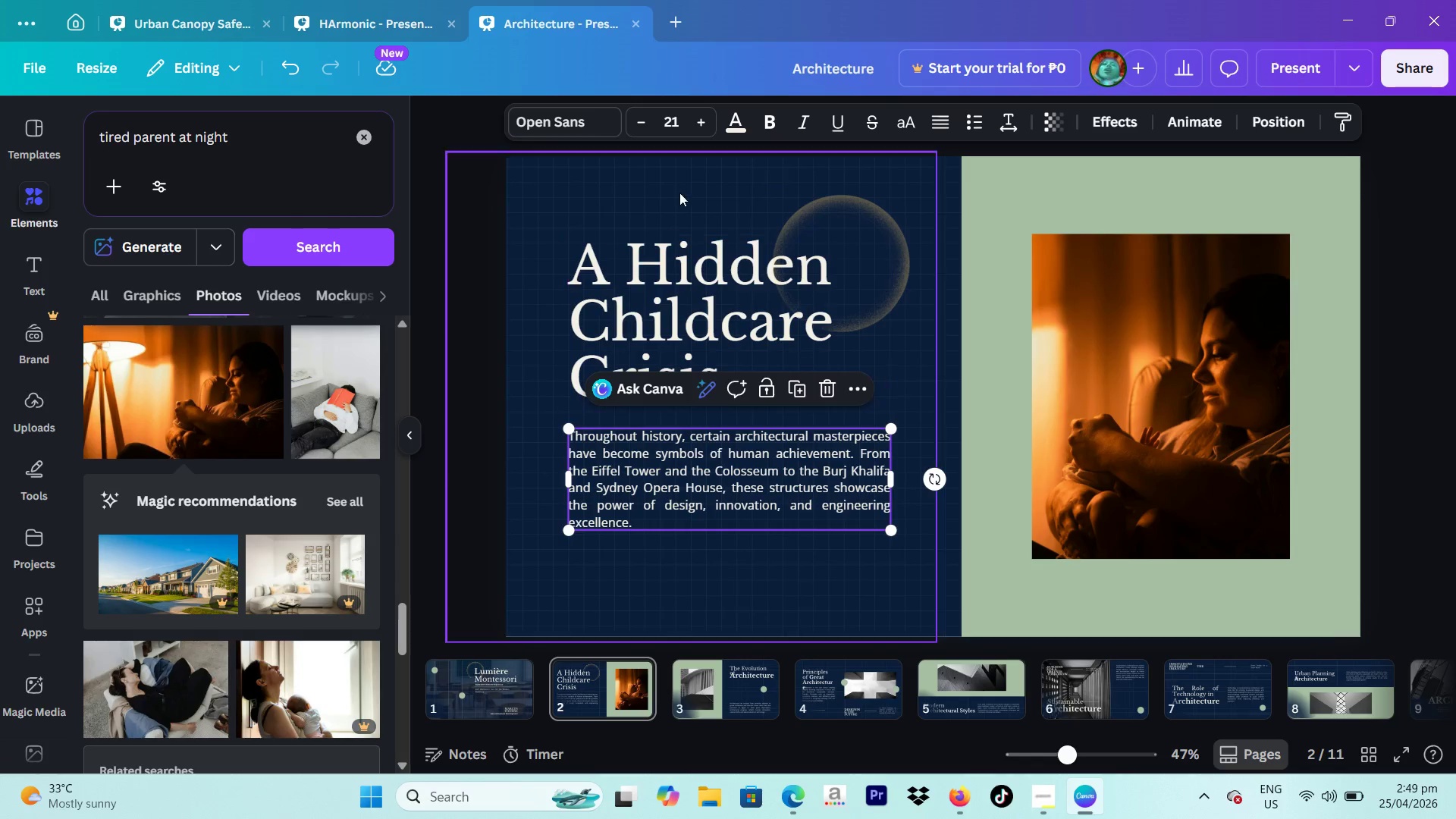 
double_click([708, 129])
 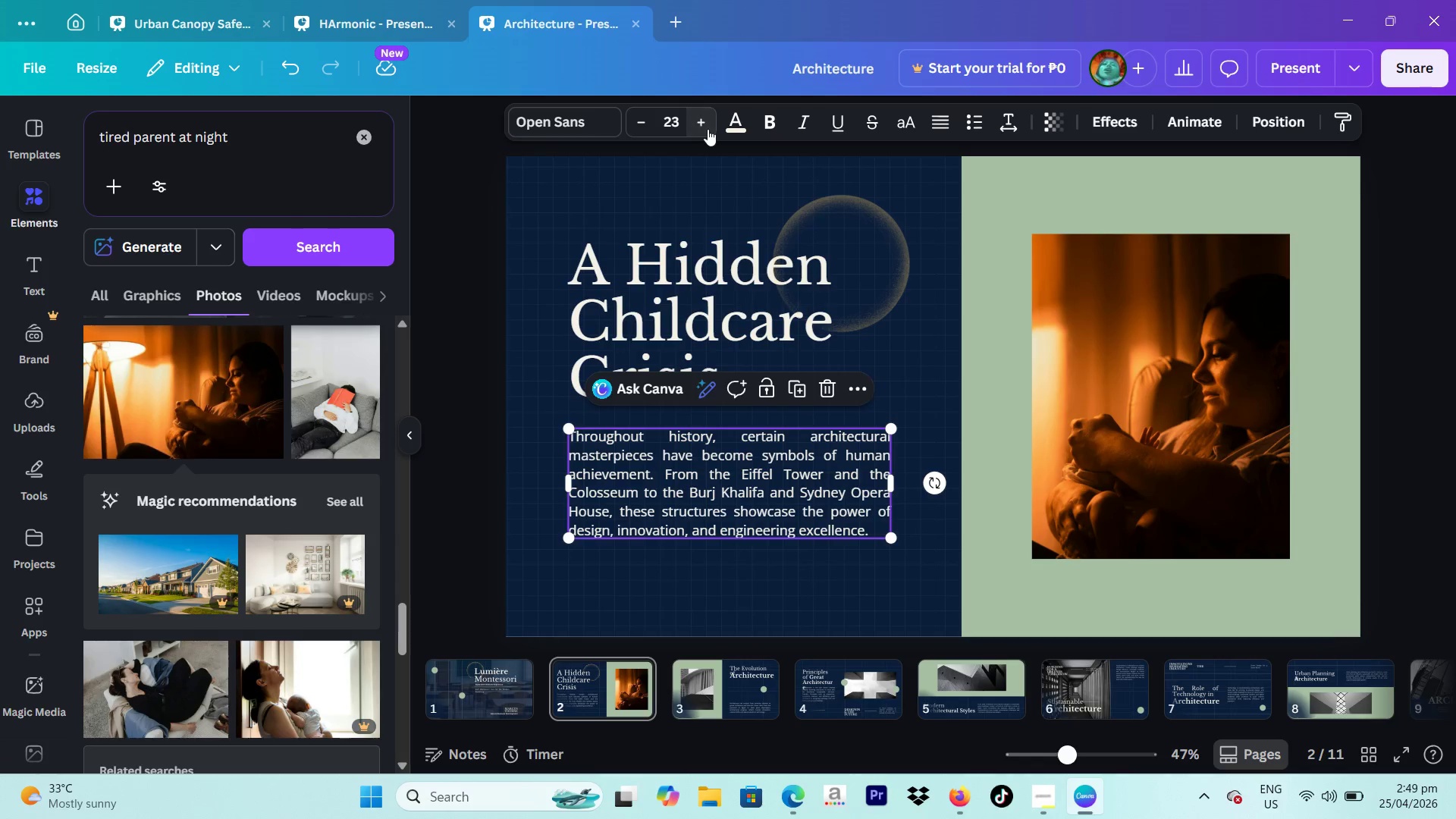 
triple_click([708, 129])
 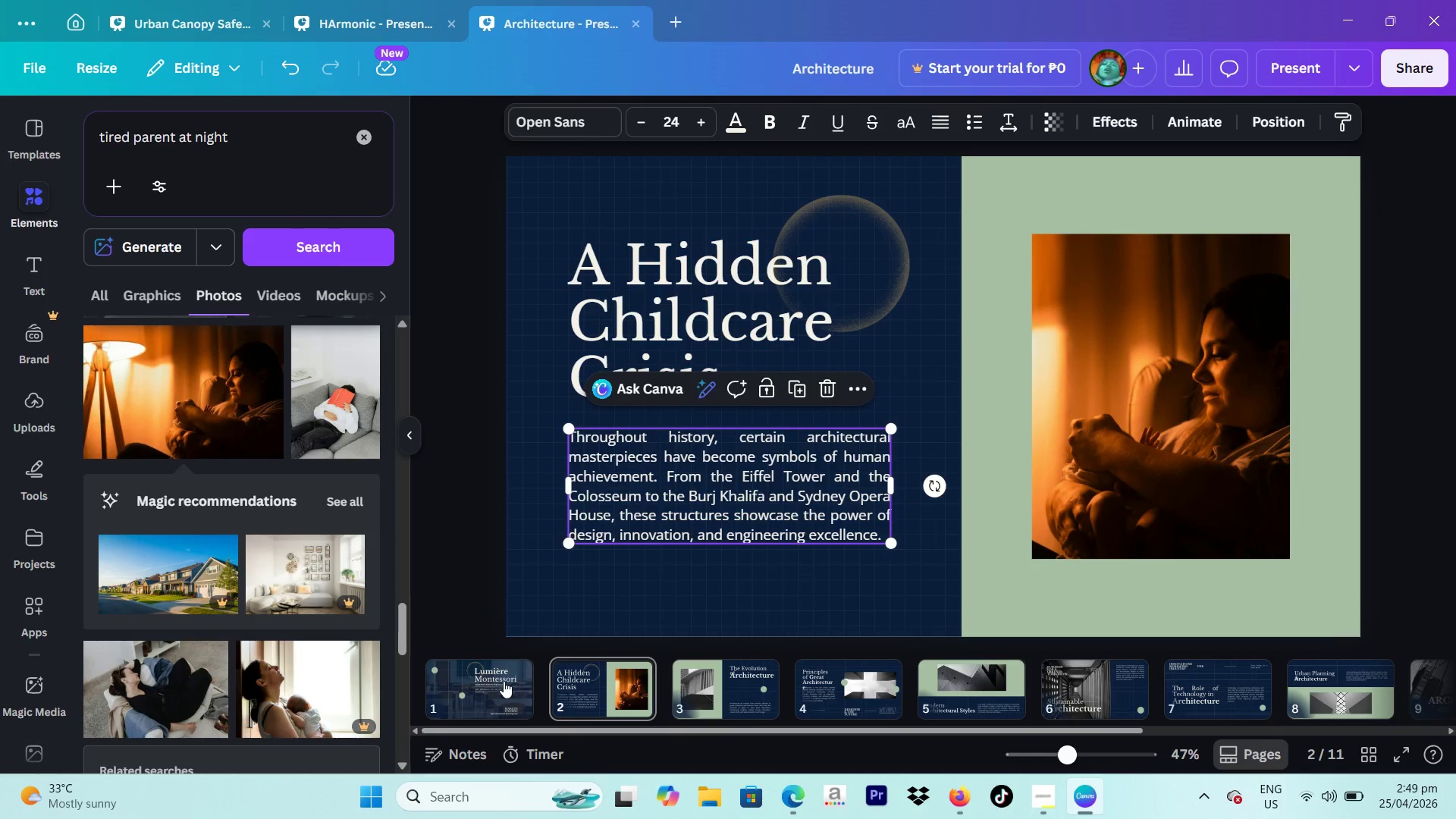 
left_click([504, 681])
 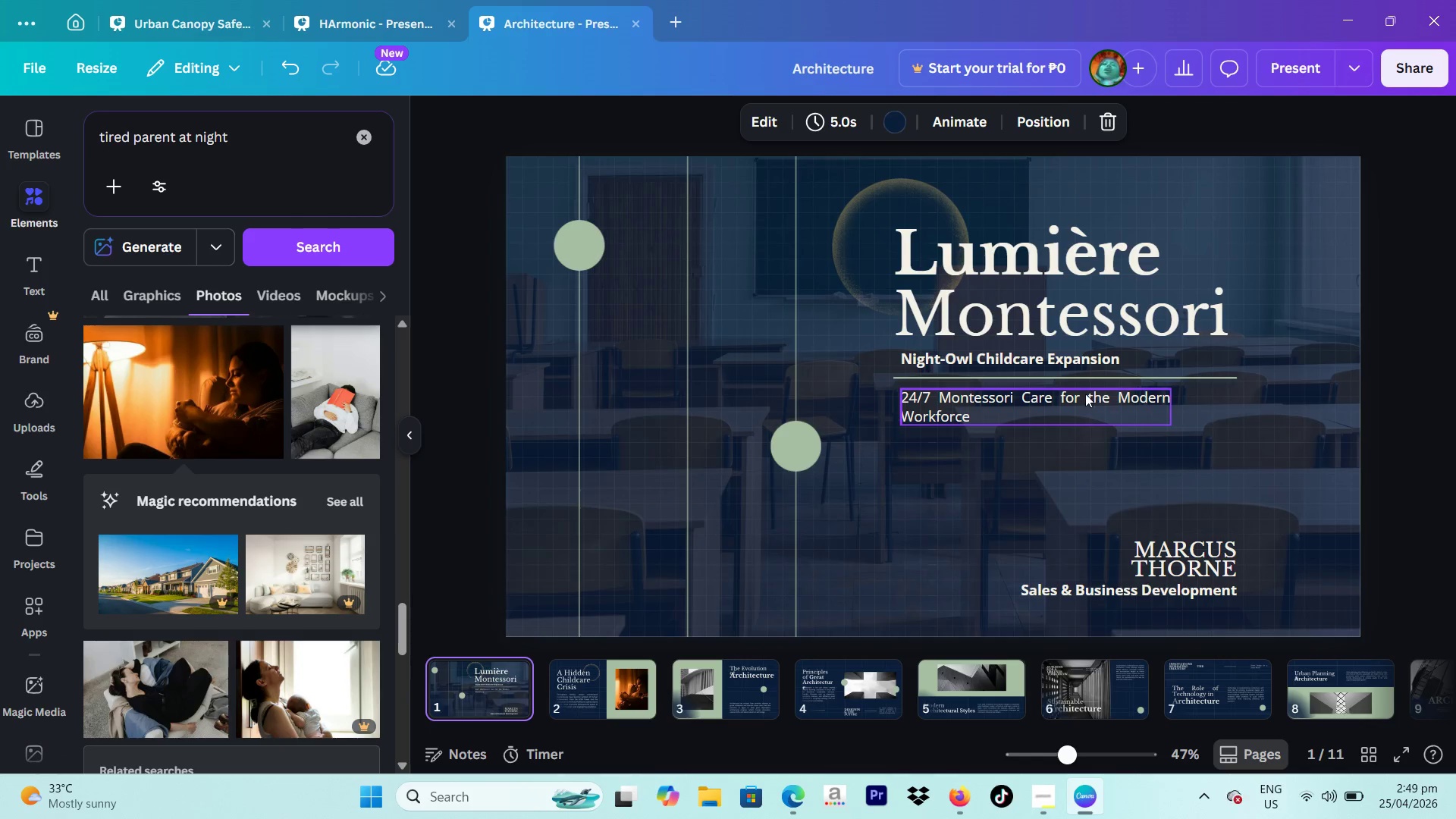 
left_click([1081, 361])
 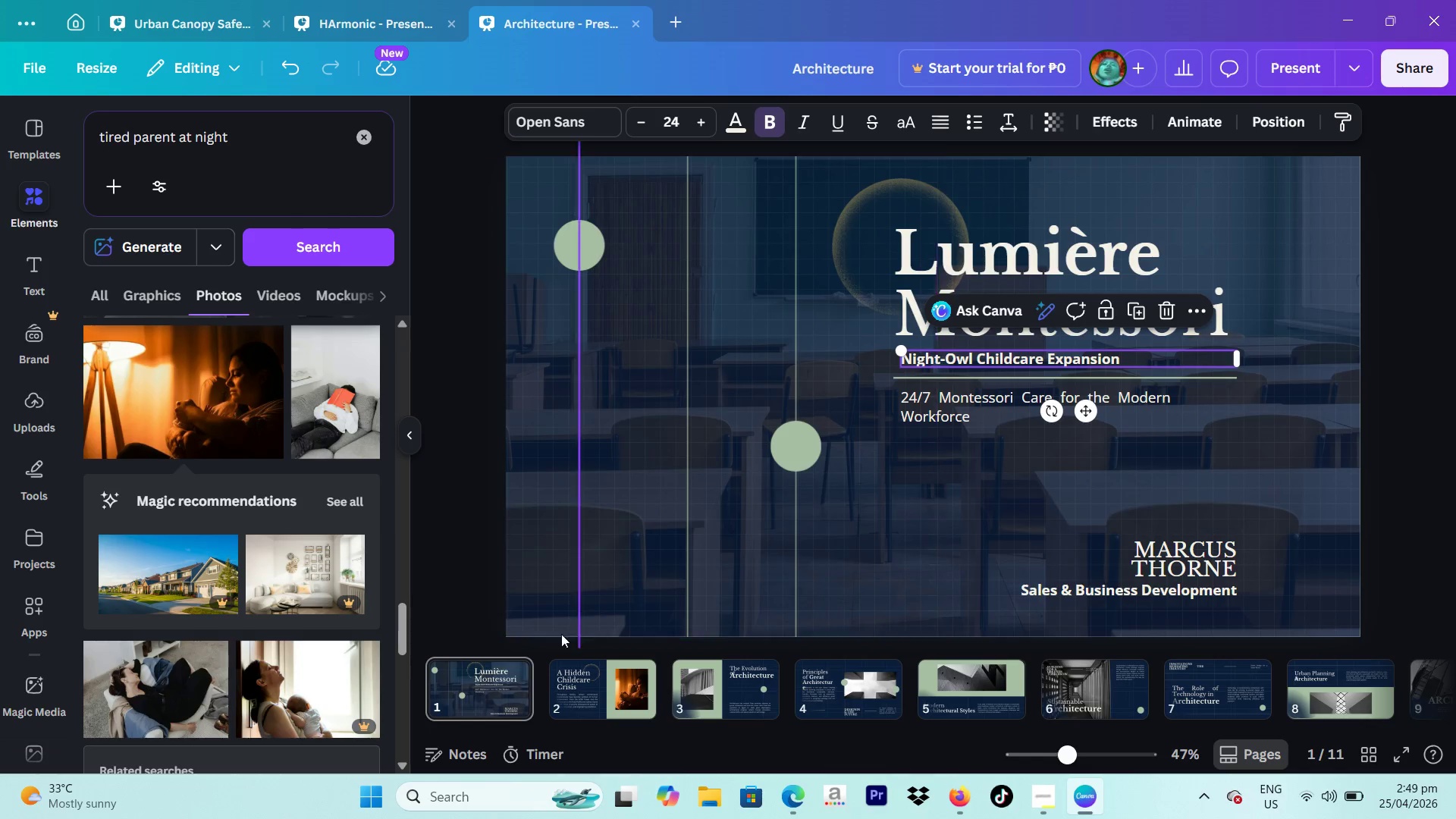 
left_click([574, 682])
 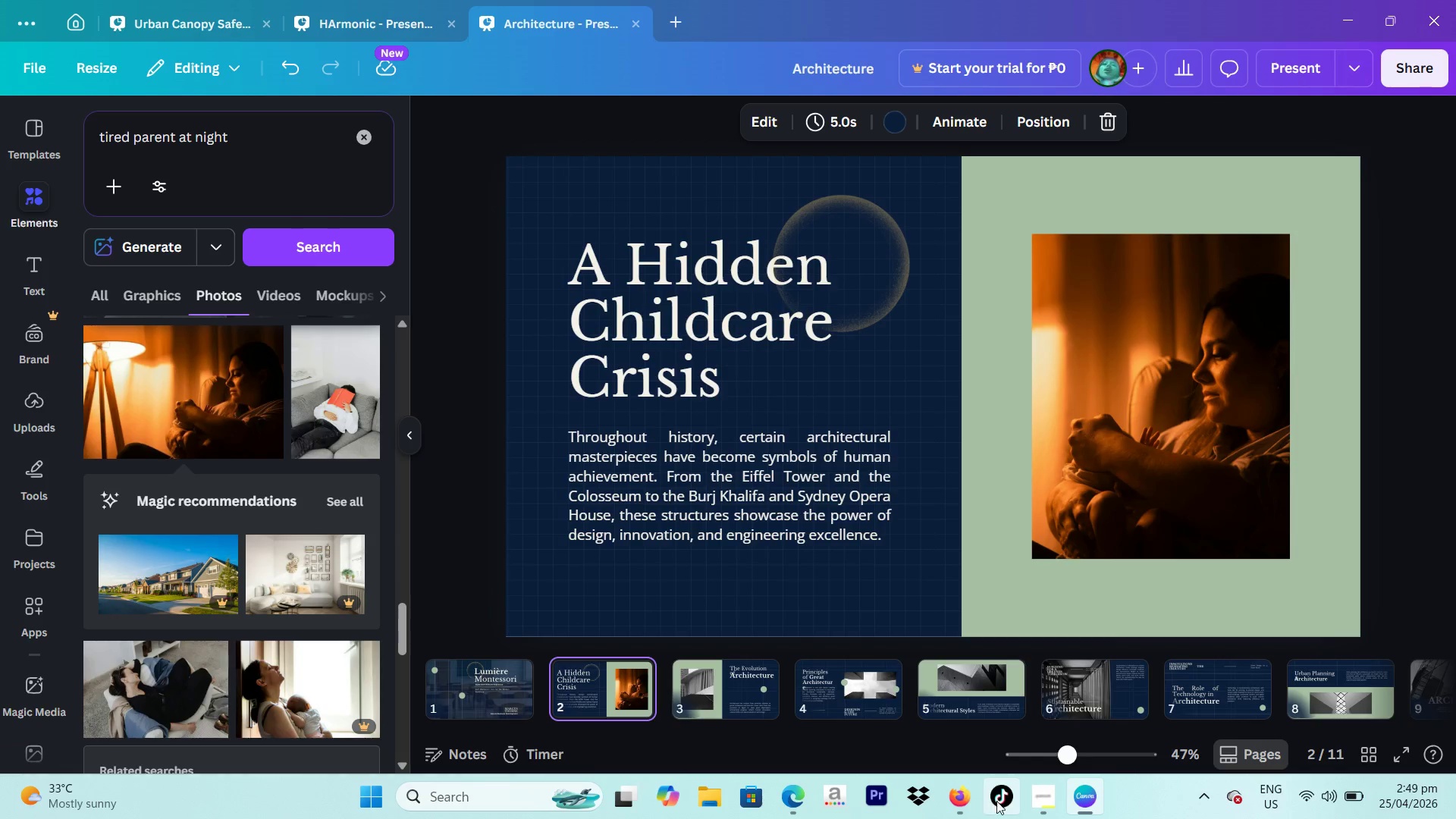 
left_click([1037, 798])
 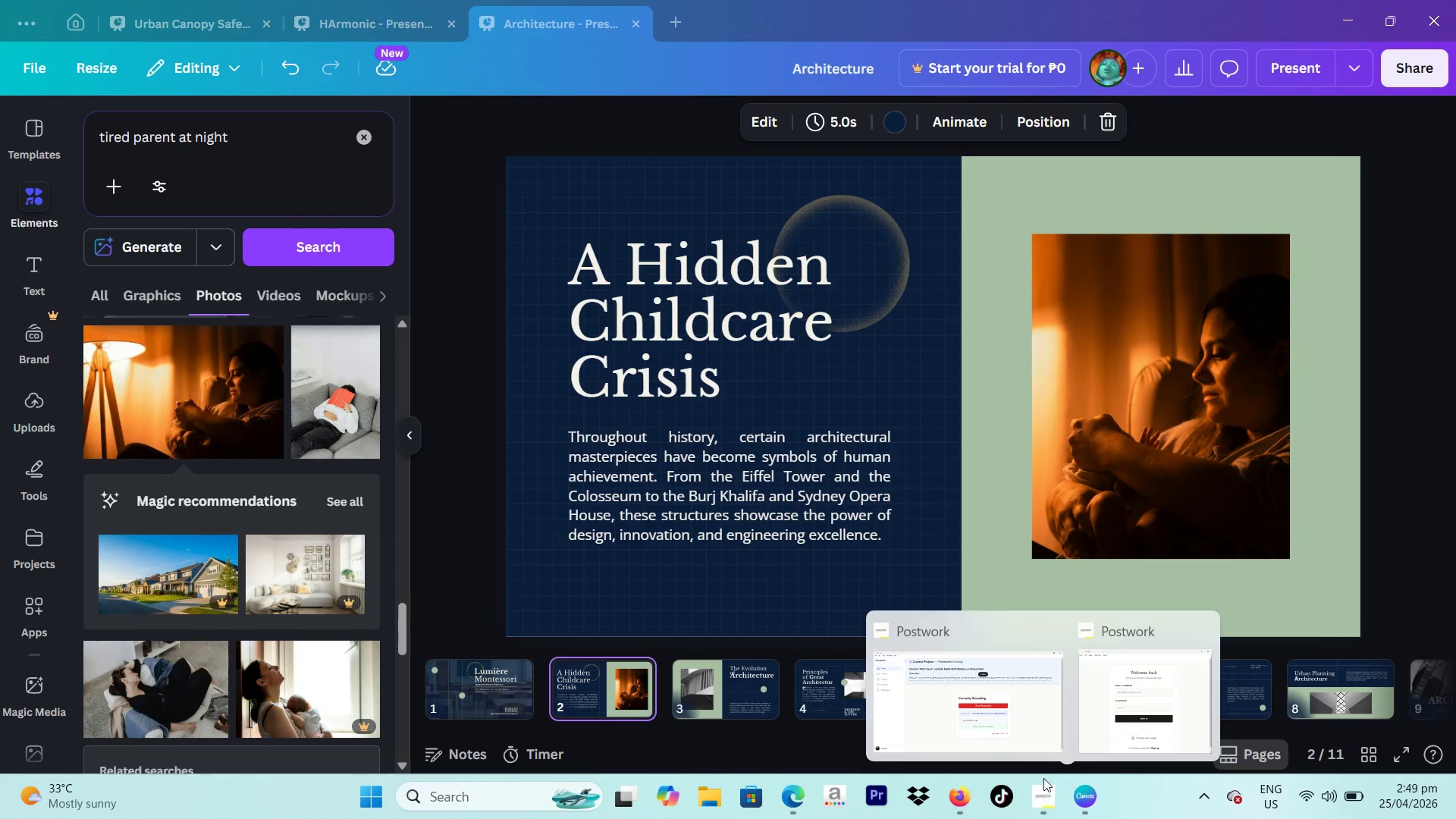 
left_click([1039, 723])